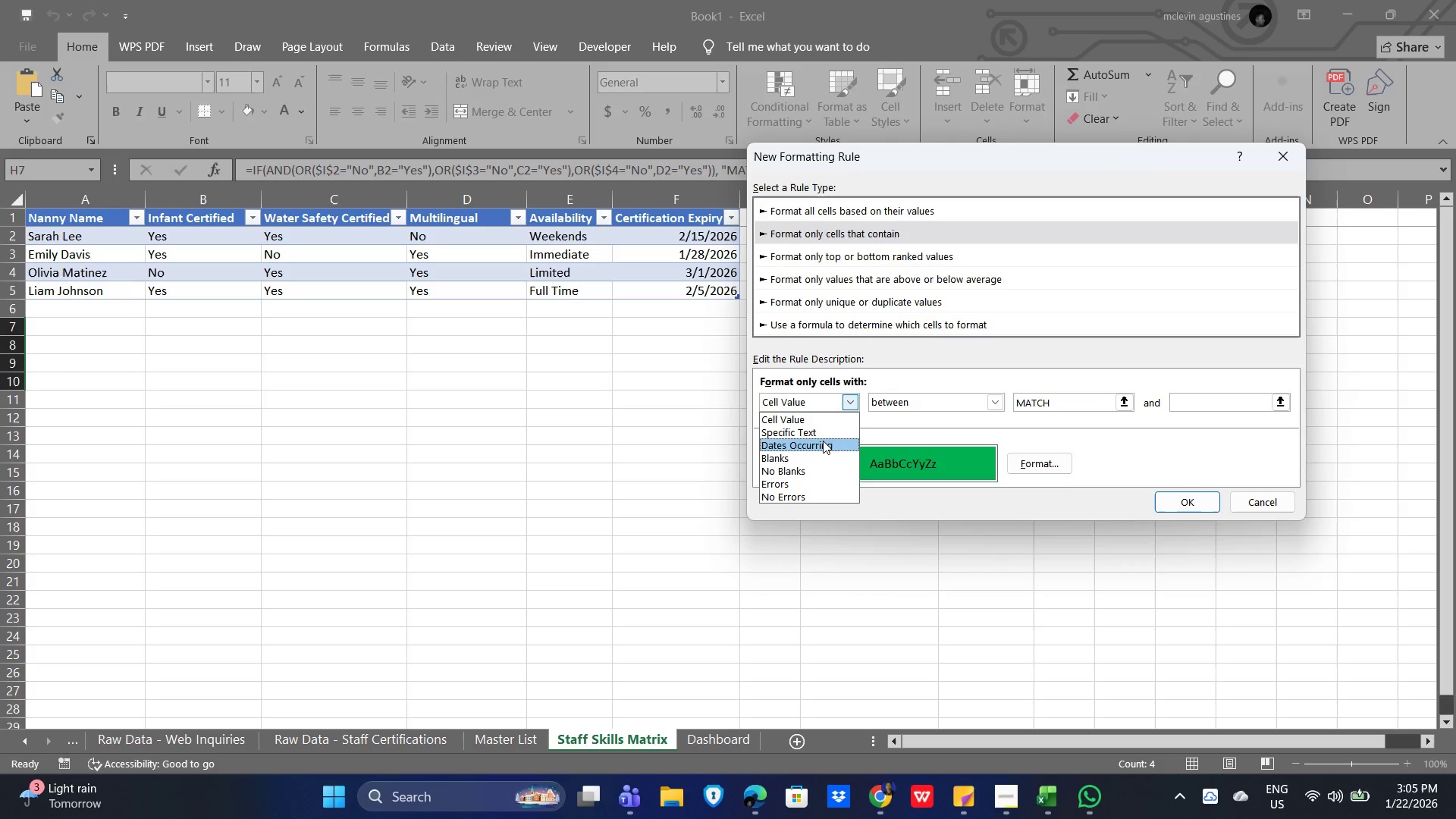 
scroll: coordinate [812, 469], scroll_direction: down, amount: 2.0
 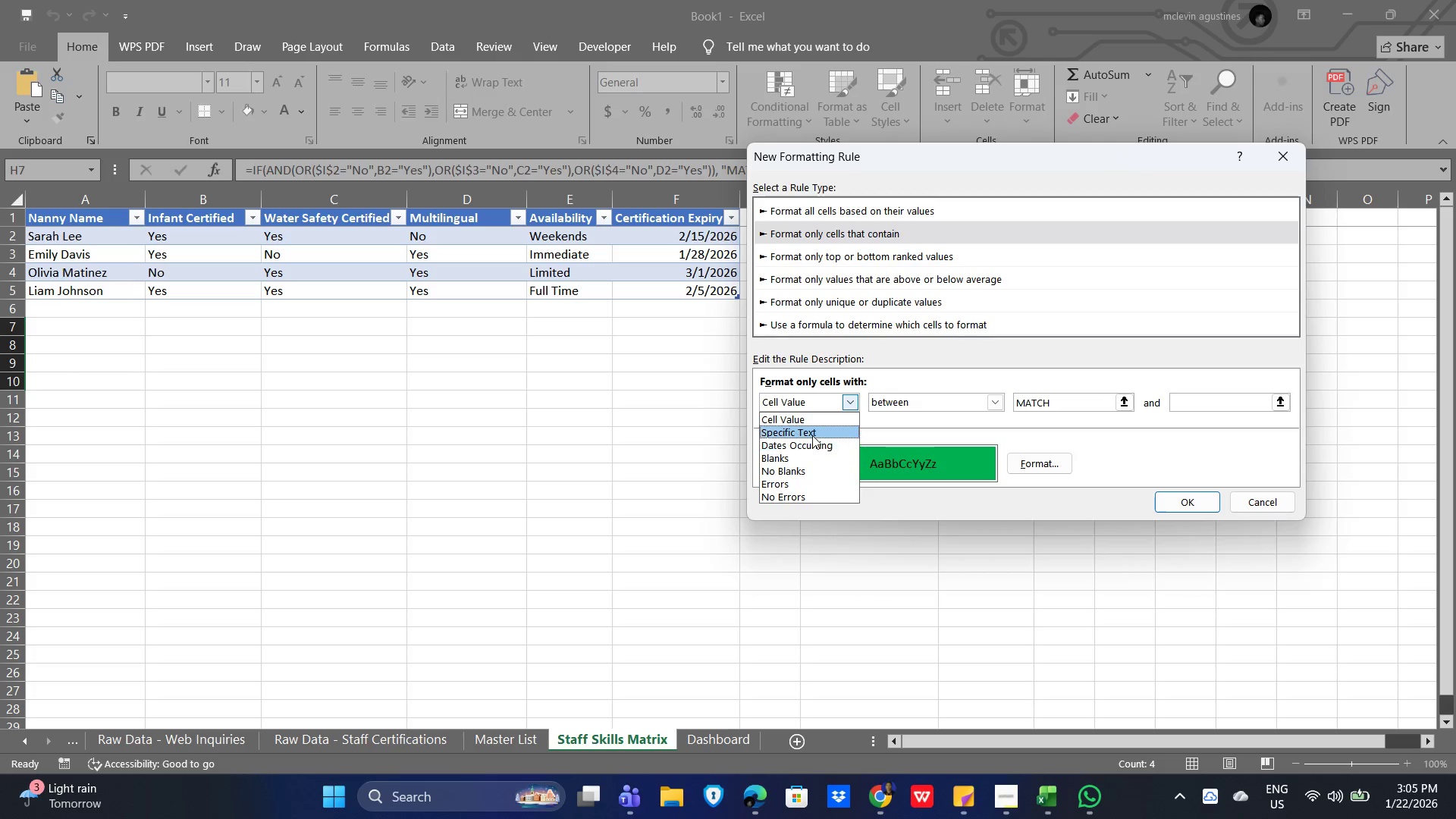 
left_click([812, 434])
 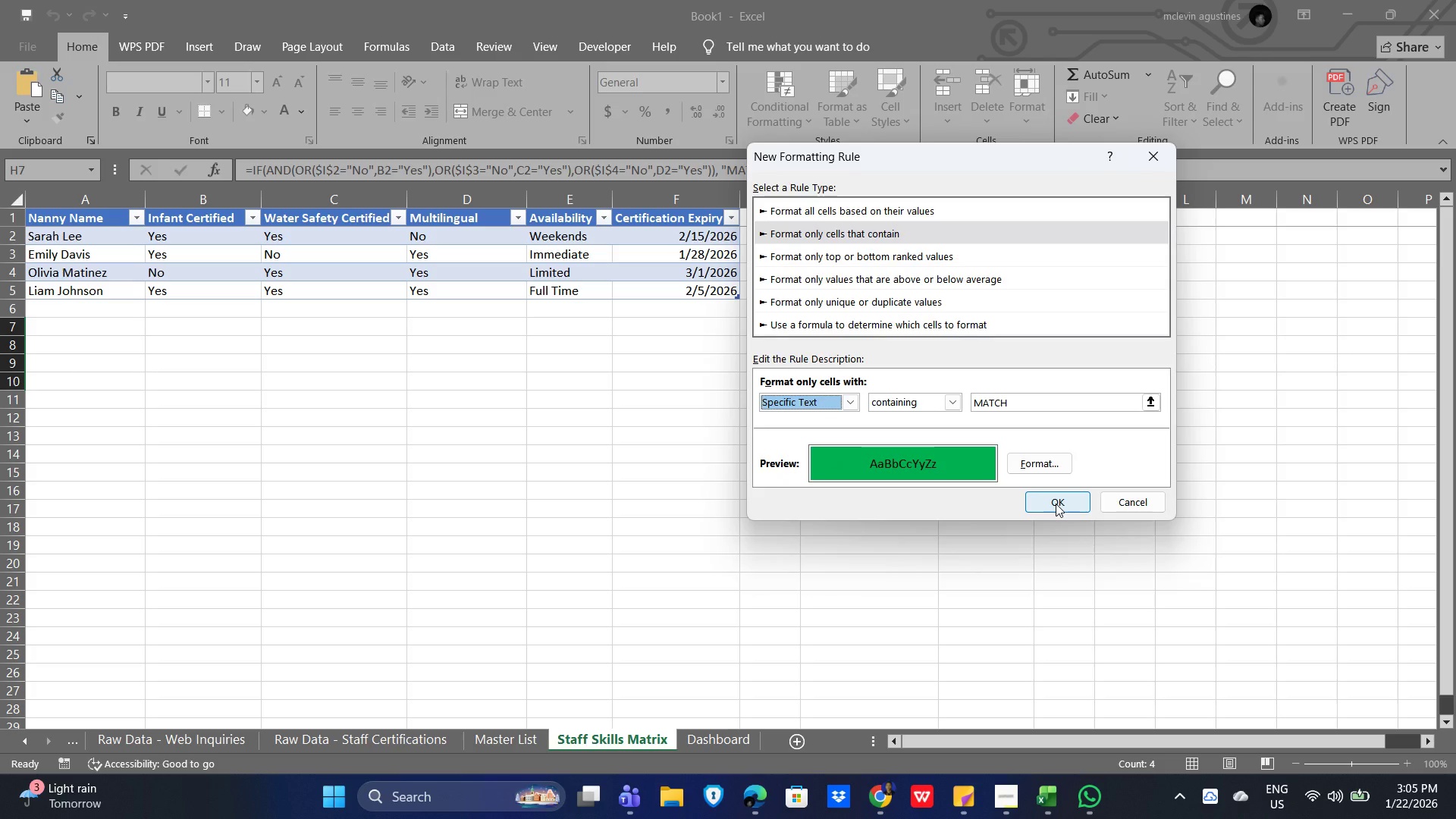 
left_click([1056, 504])
 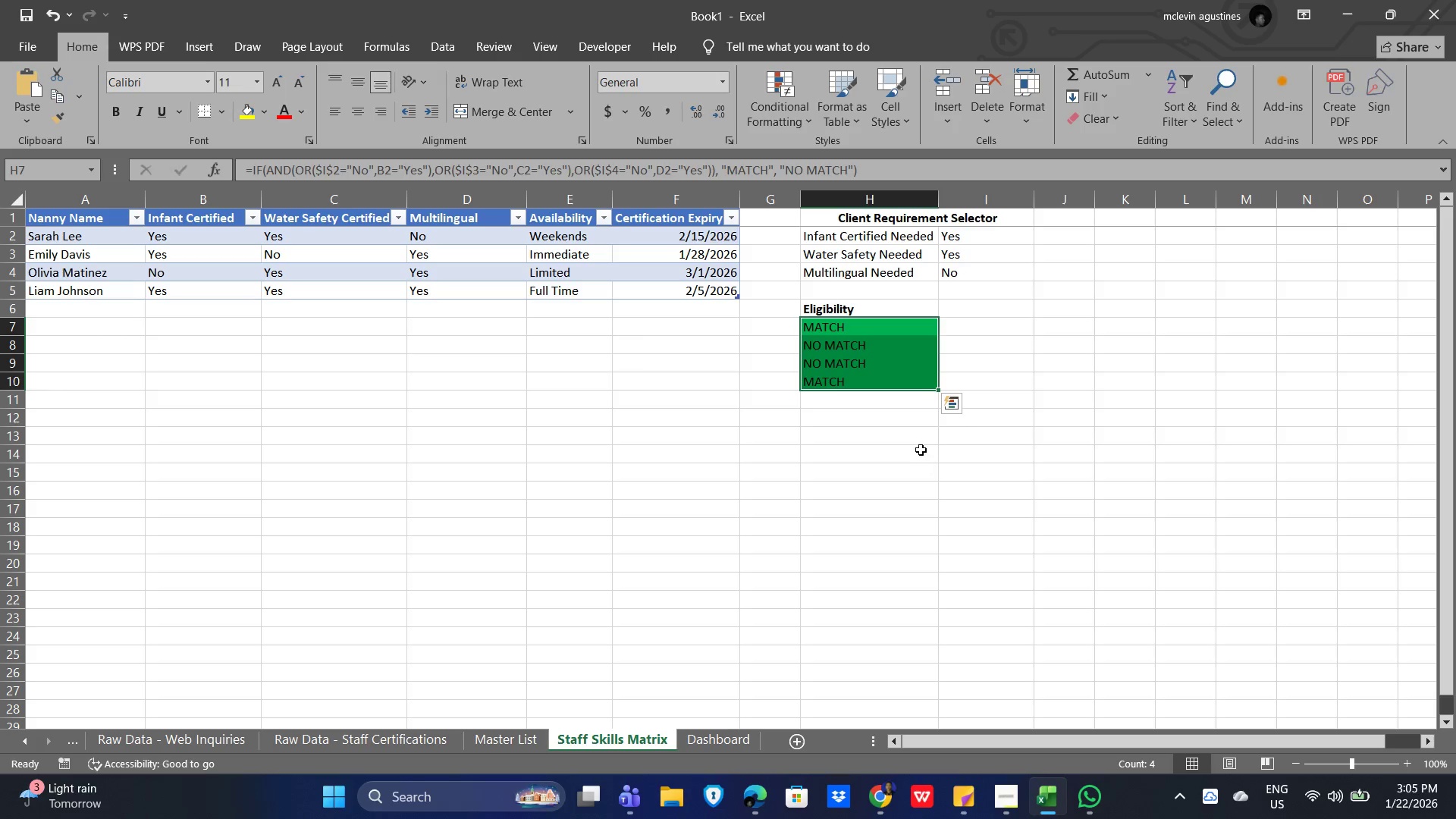 
left_click([955, 406])
 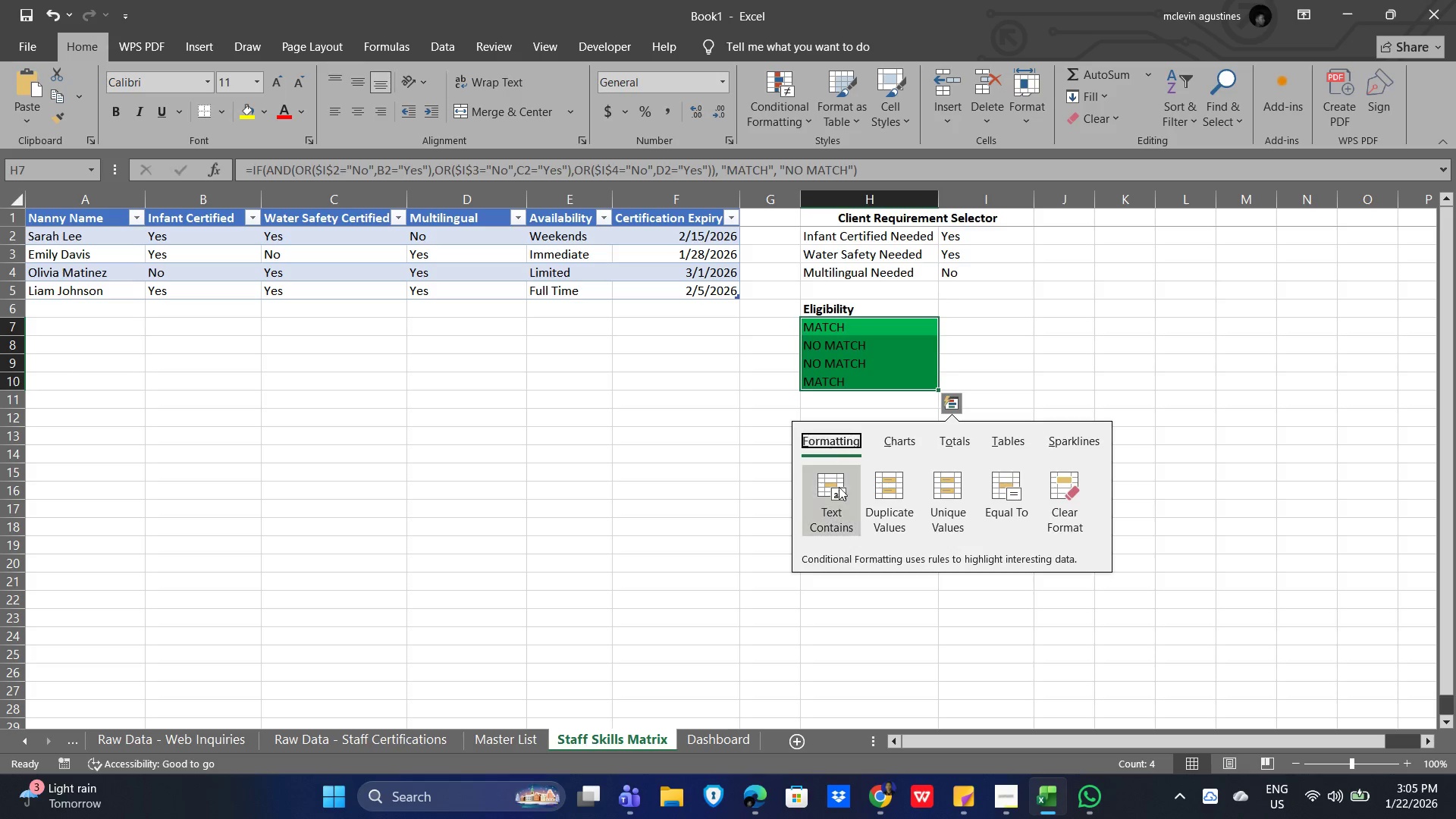 
left_click([835, 496])
 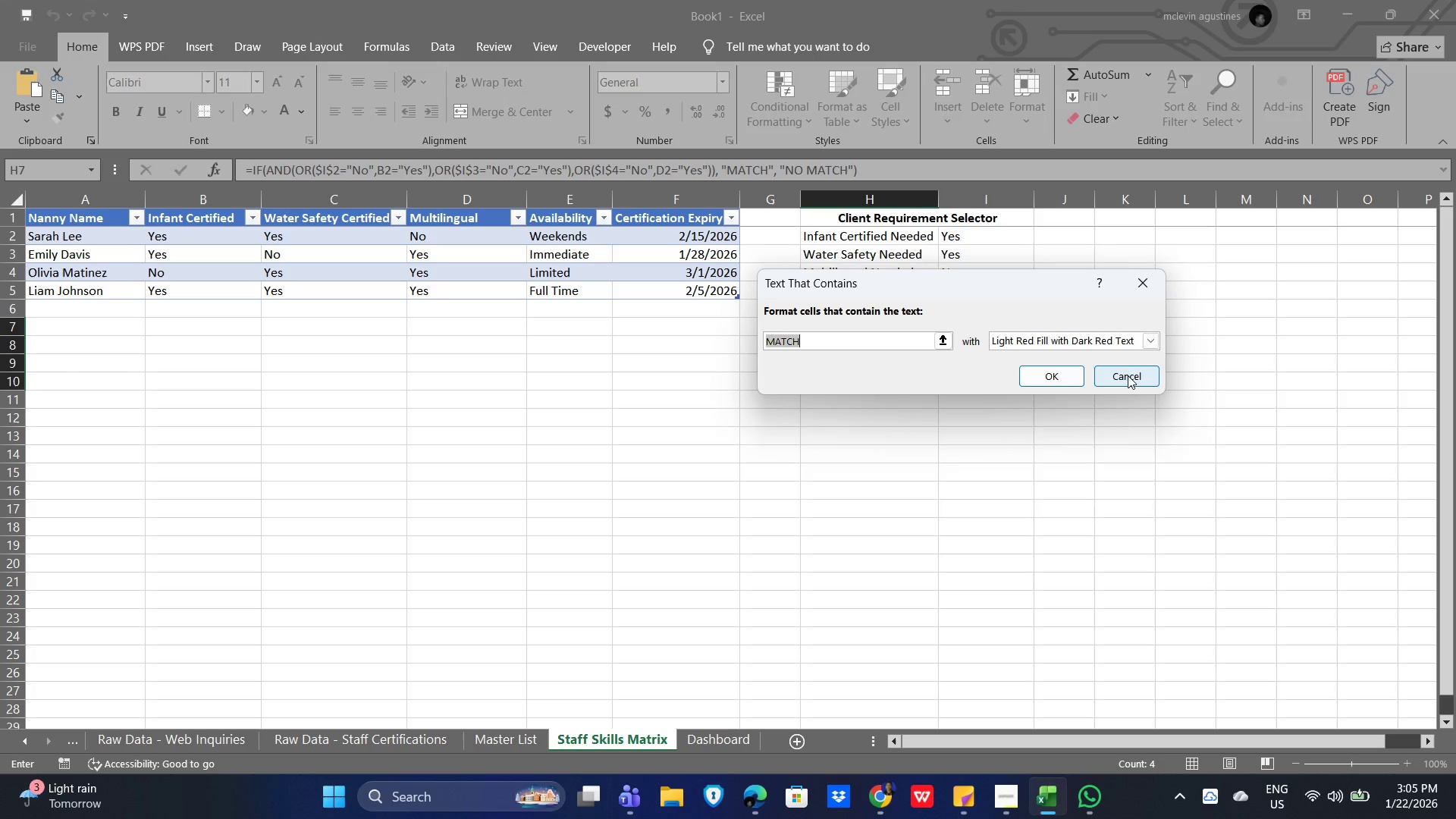 
left_click([1141, 342])
 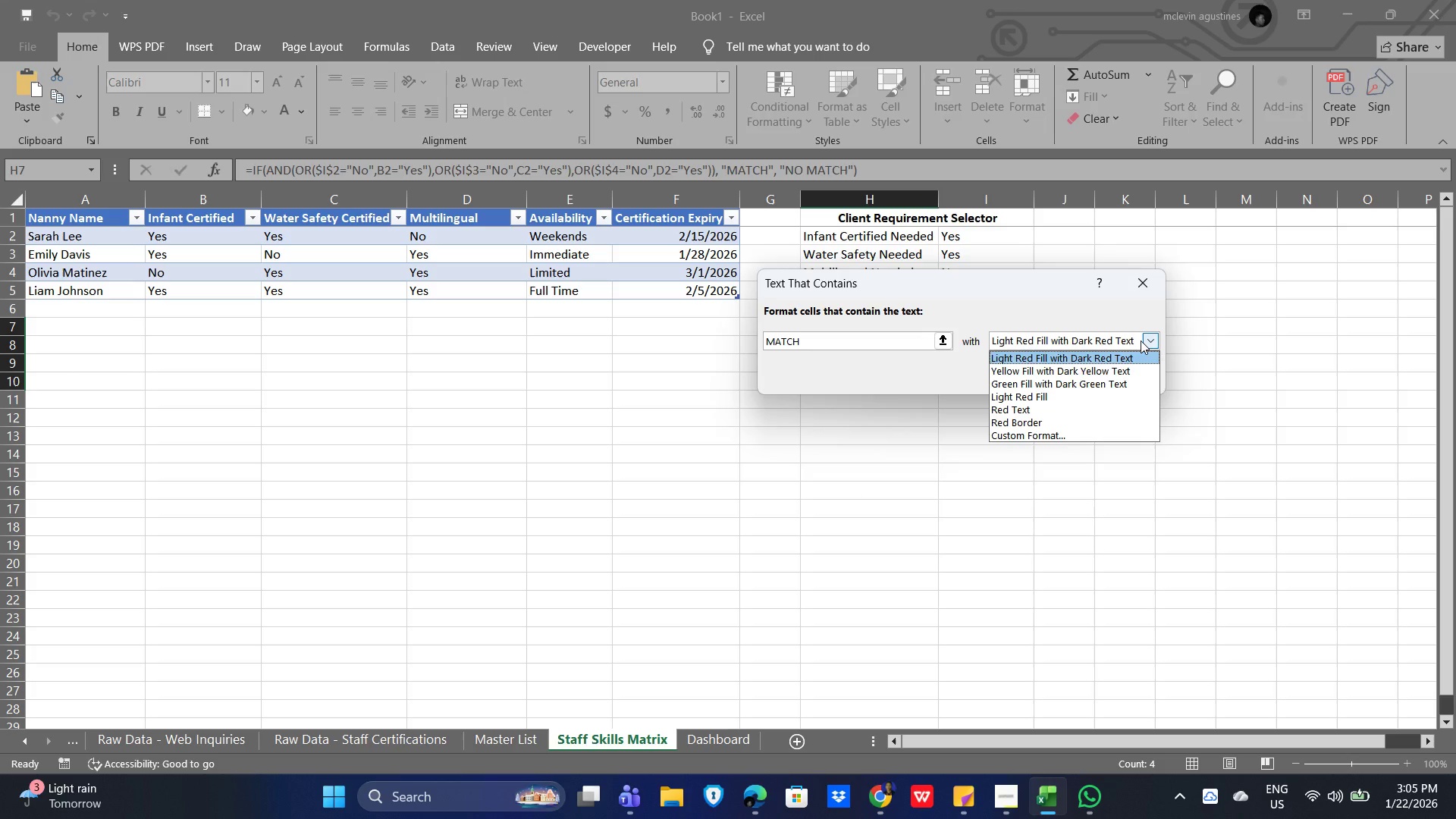 
left_click([1141, 340])
 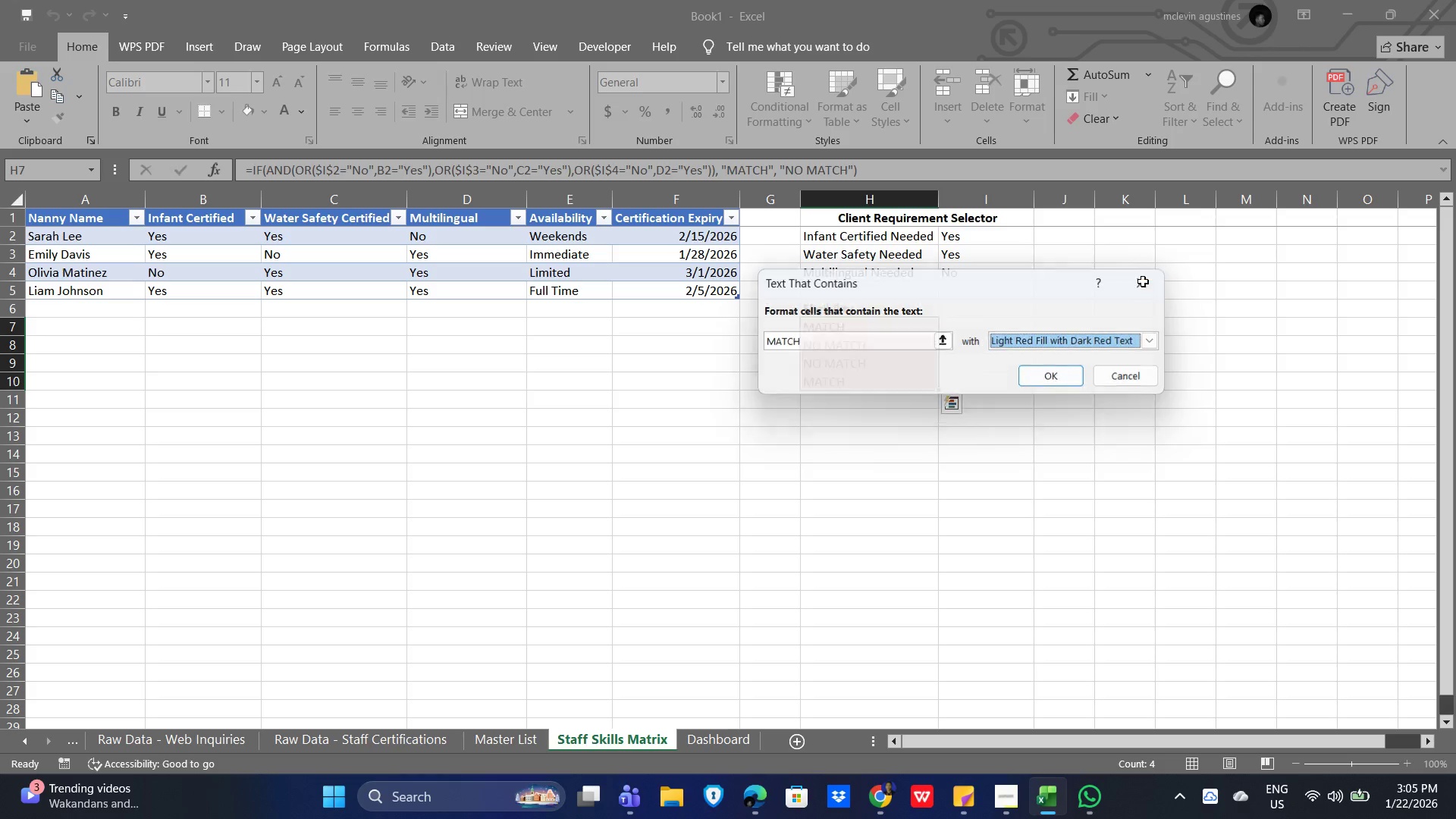 
double_click([958, 442])
 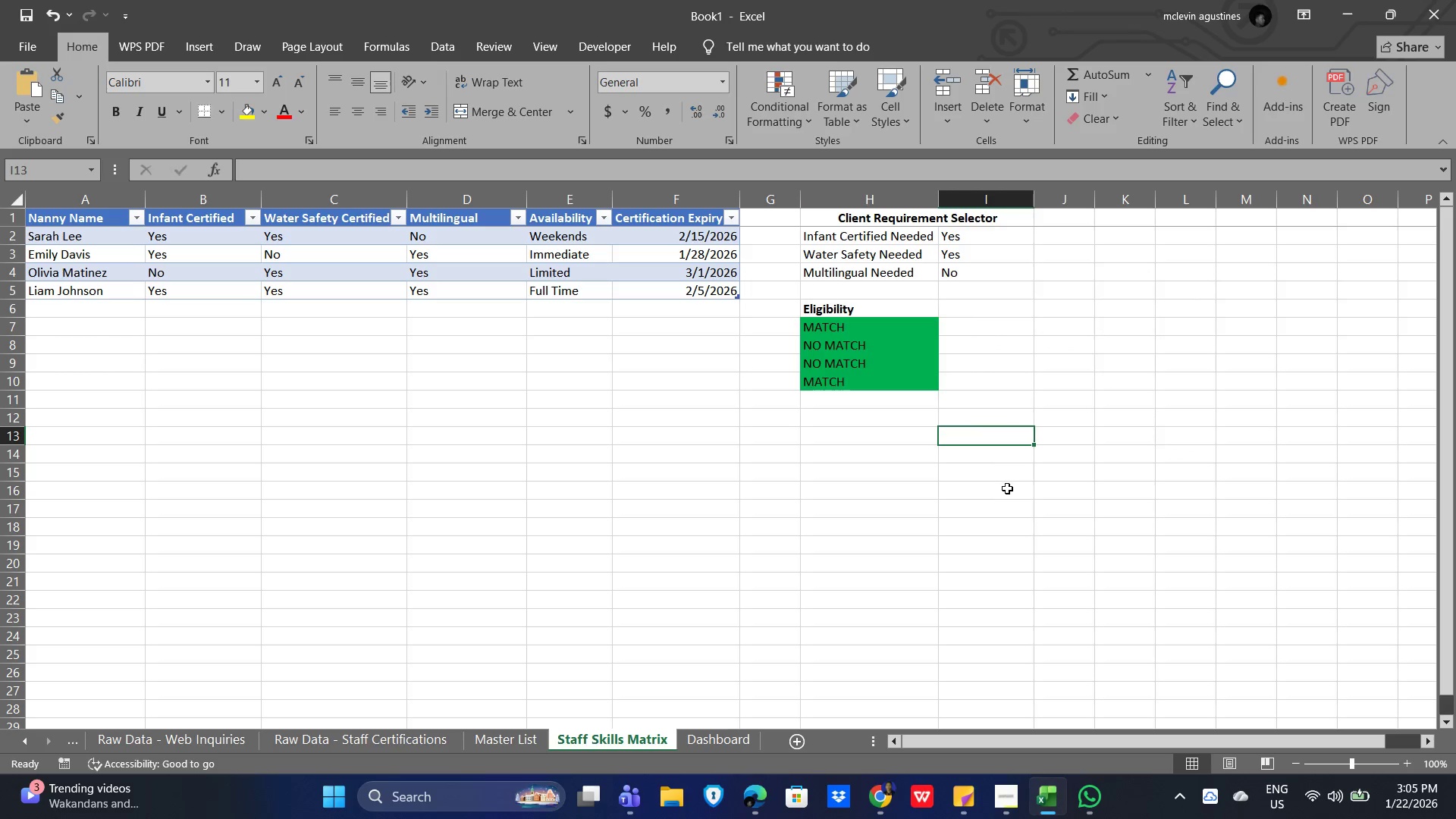 
key(Control+Z)
 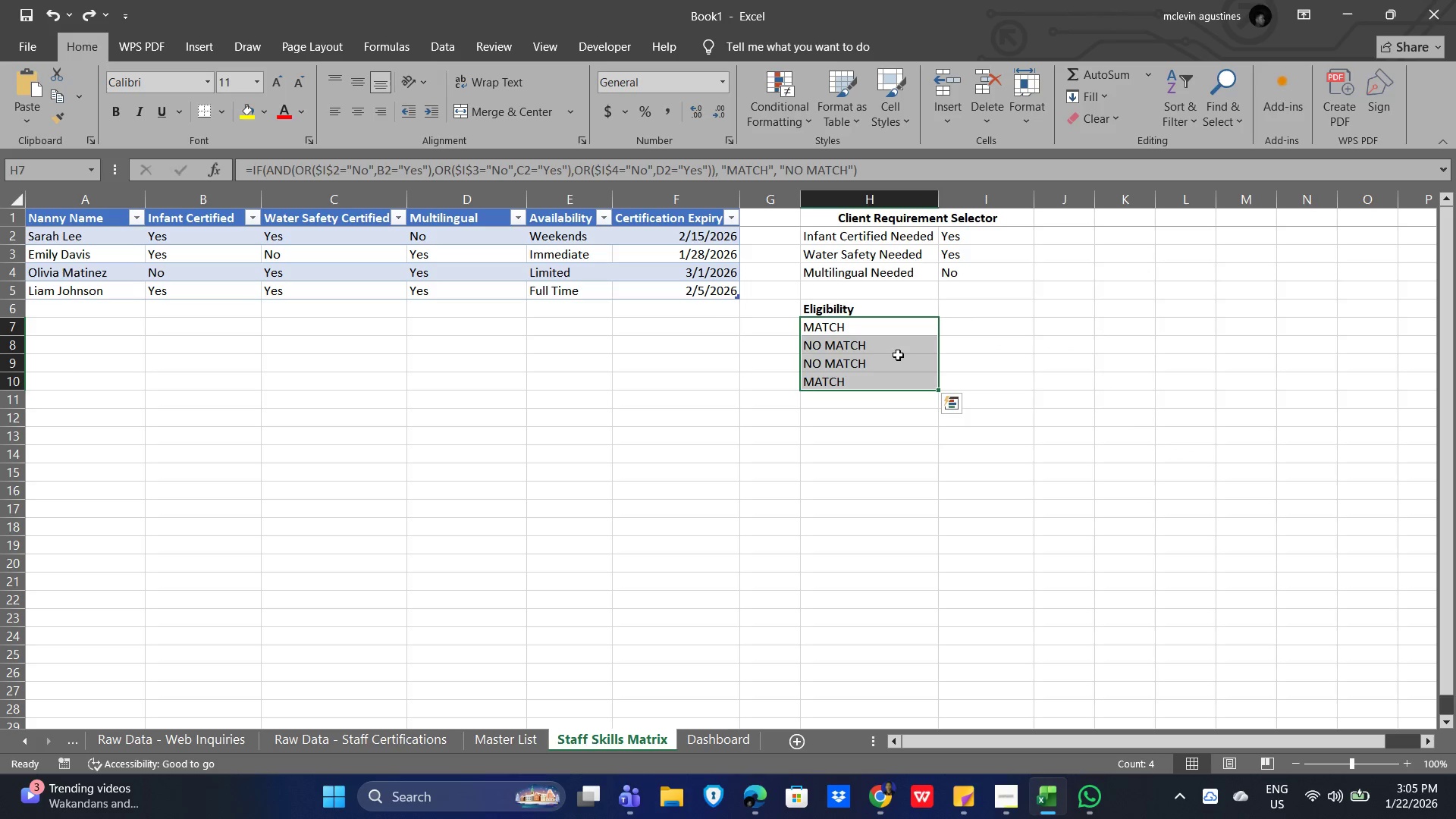 
left_click([866, 366])
 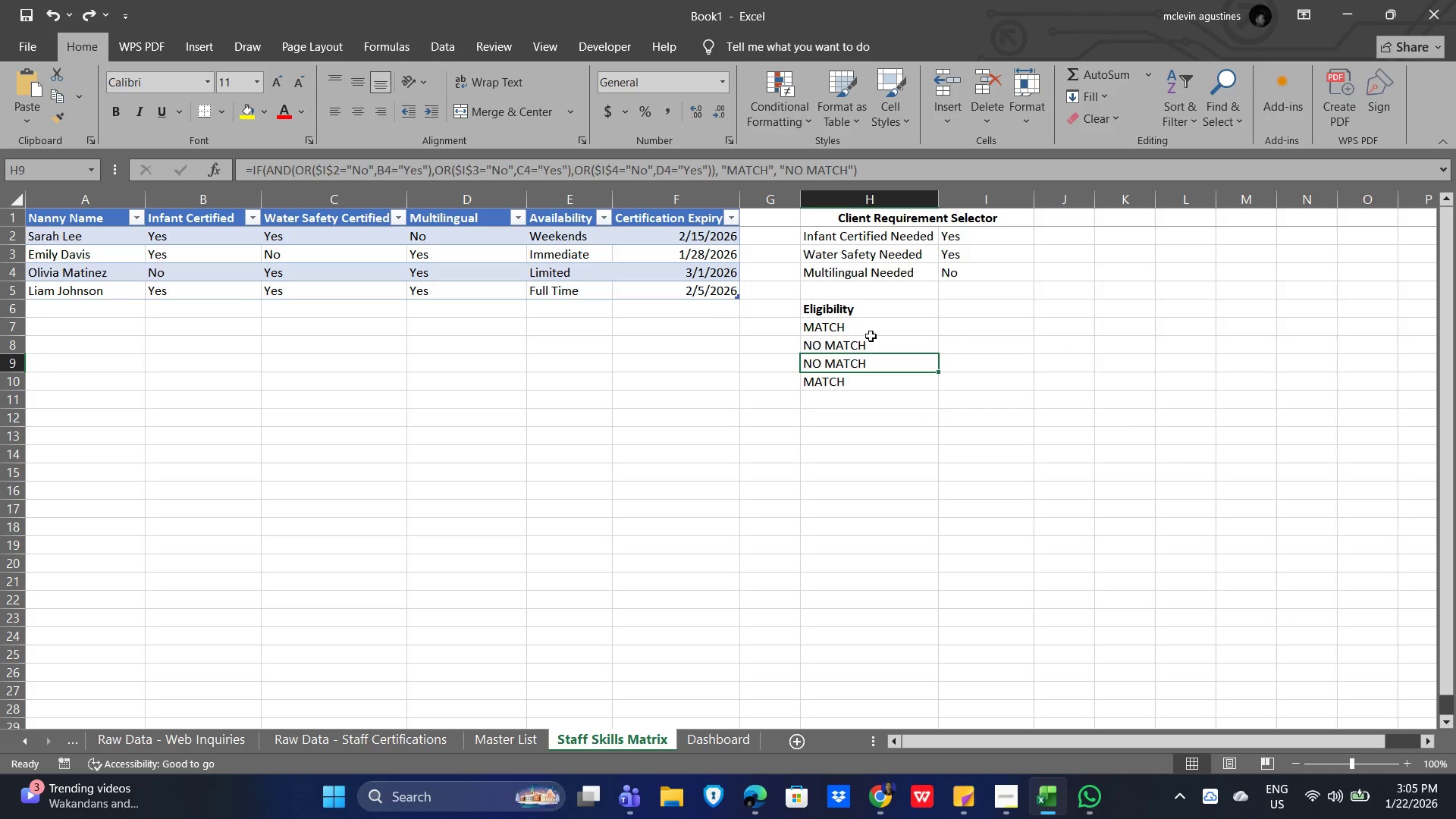 
left_click_drag(start_coordinate=[880, 328], to_coordinate=[877, 378])
 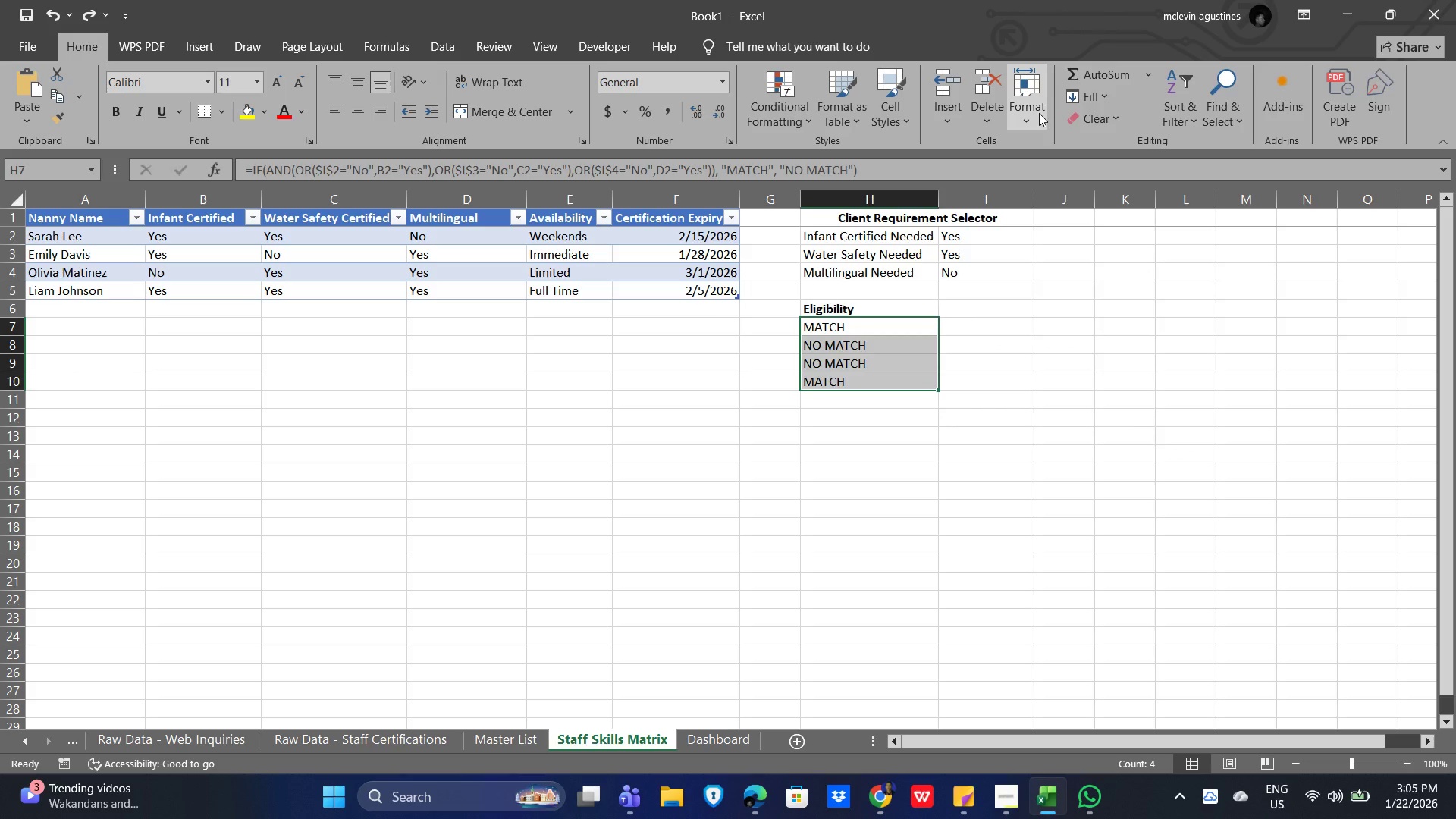 
left_click([1031, 118])
 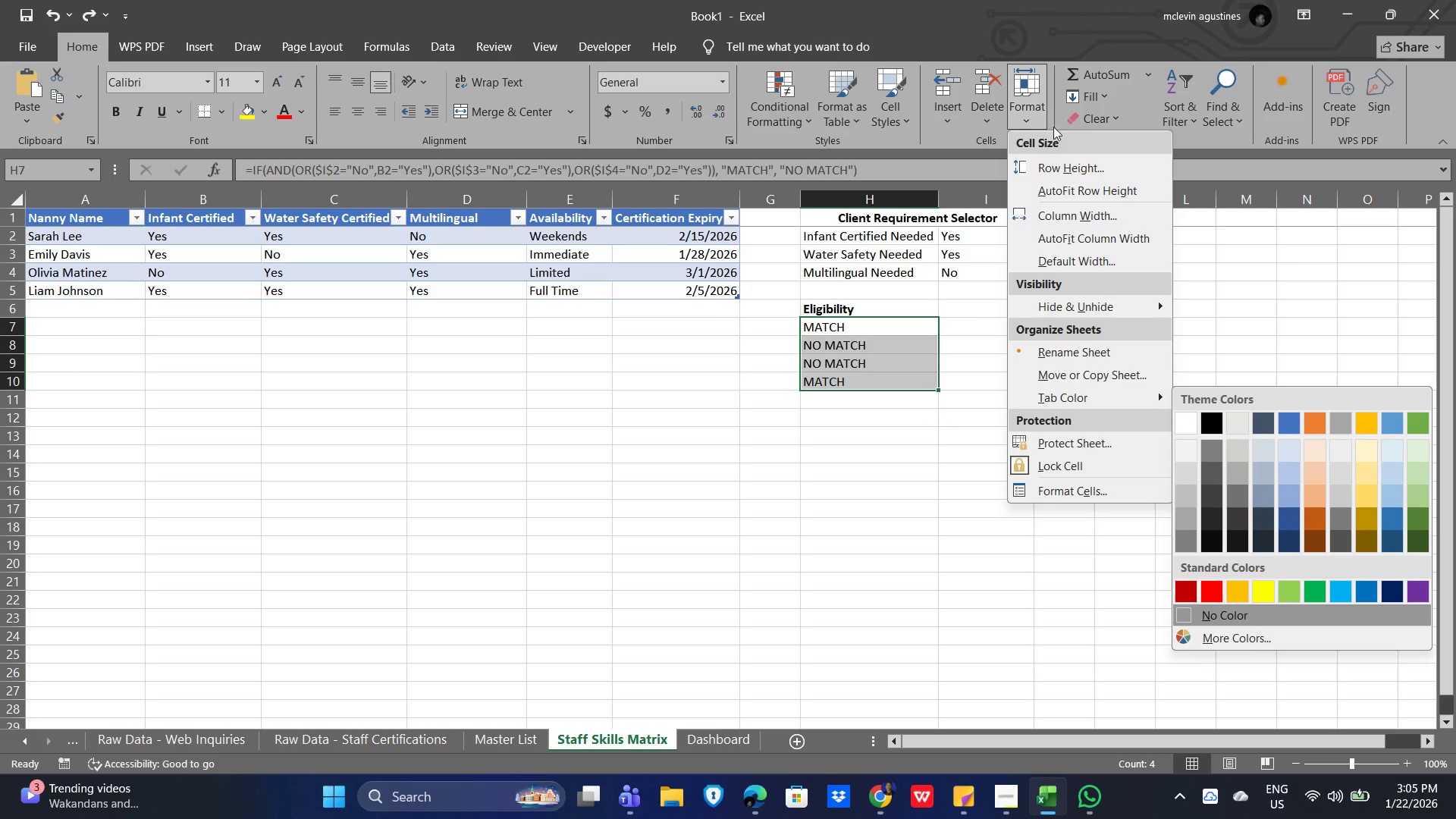 
left_click([778, 117])
 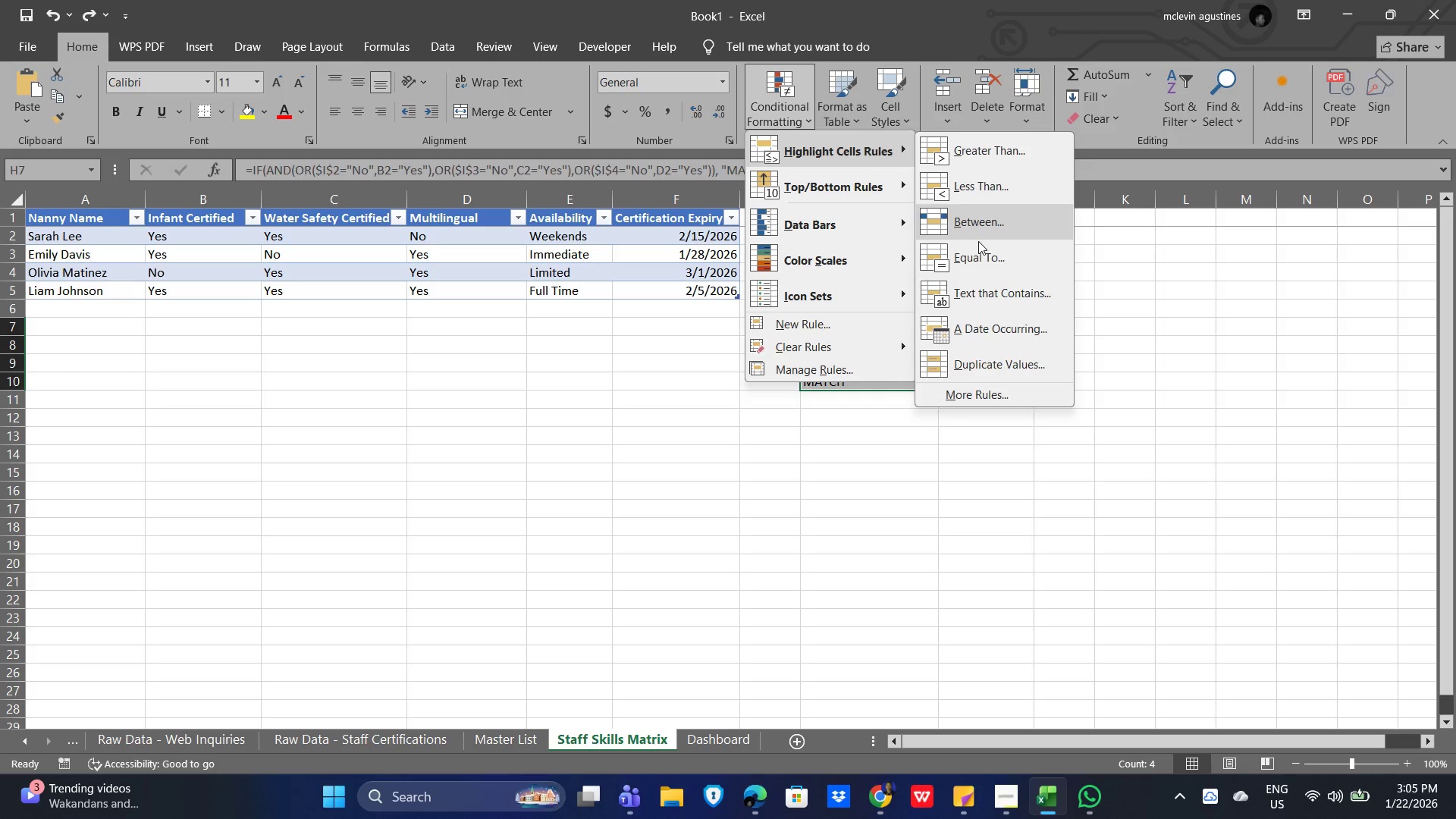 
mouse_move([986, 311])
 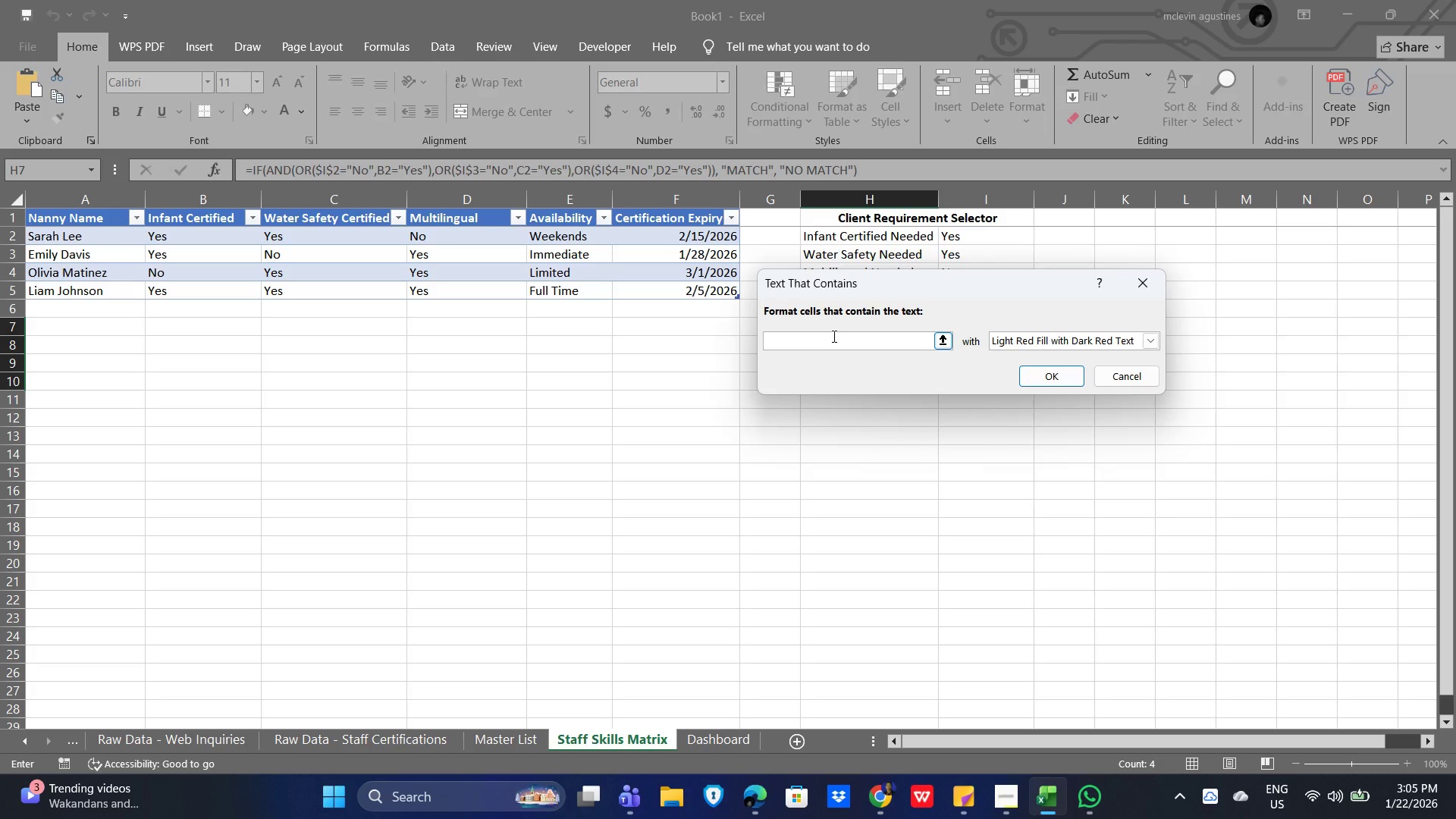 
type(Macth)
key(Backspace)
key(Backspace)
key(Backspace)
key(Backspace)
key(Backspace)
key(Backspace)
type(match)
 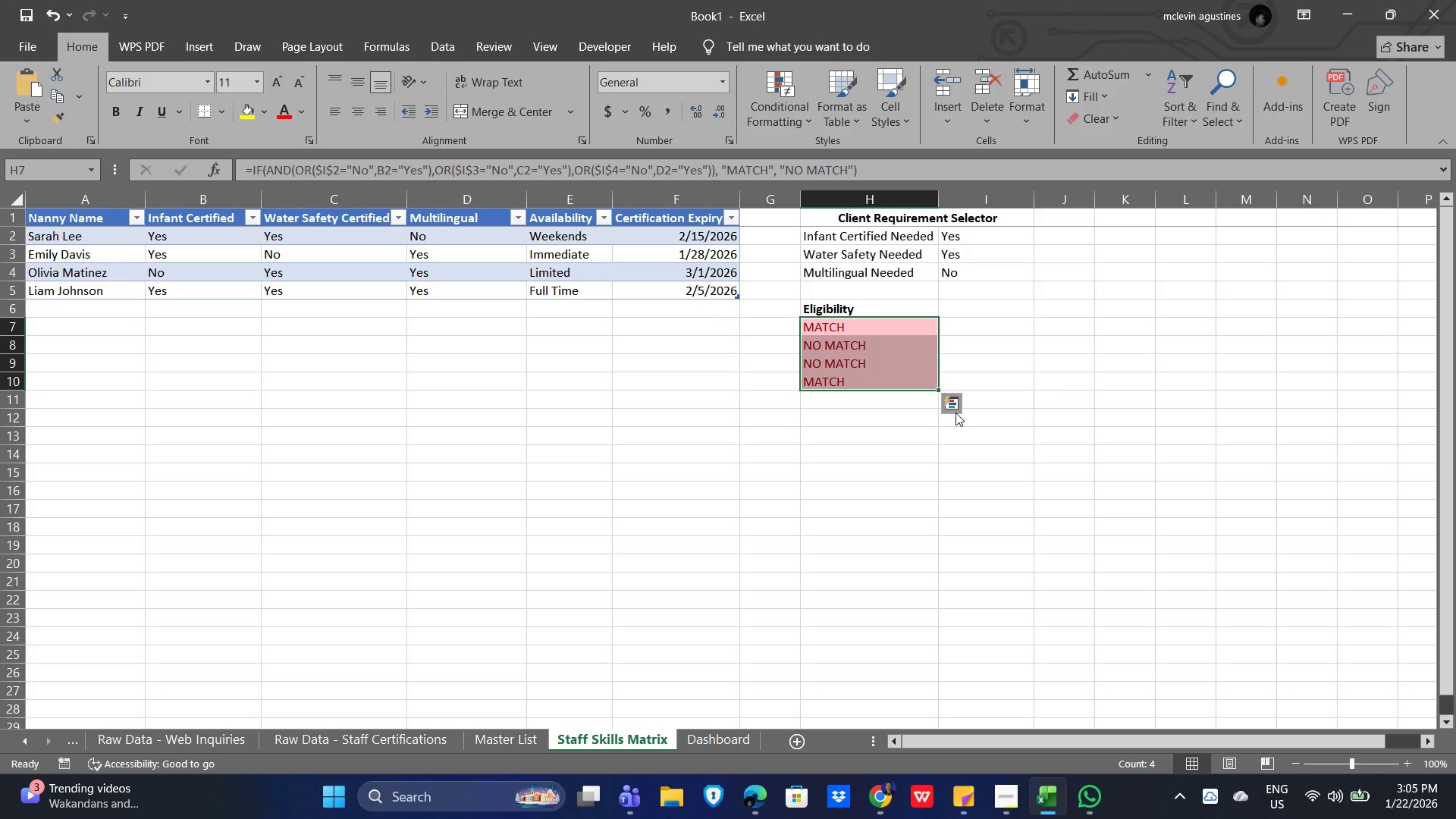 
key(Control+Z)
 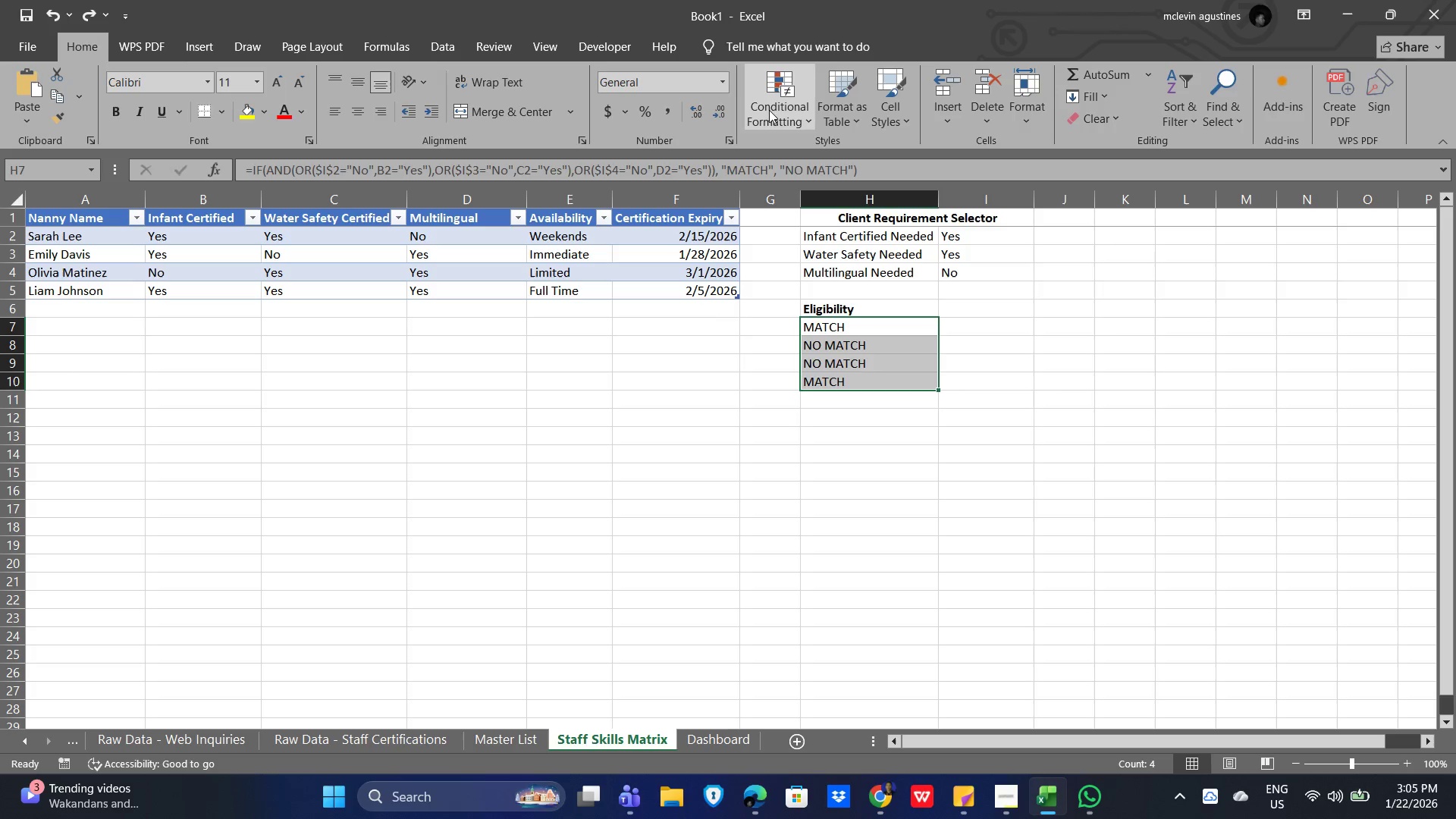 
left_click([778, 117])
 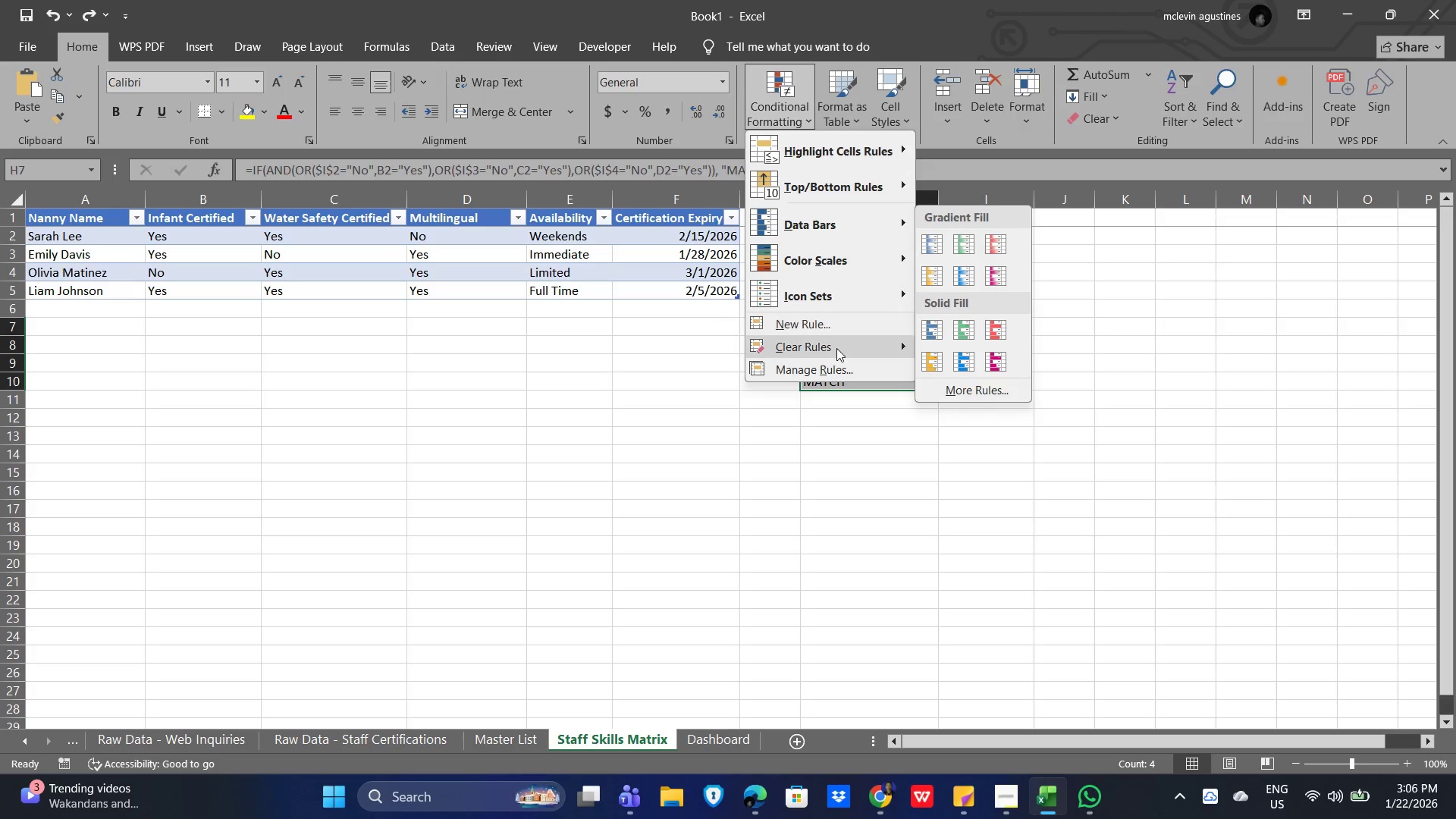 
left_click([833, 322])
 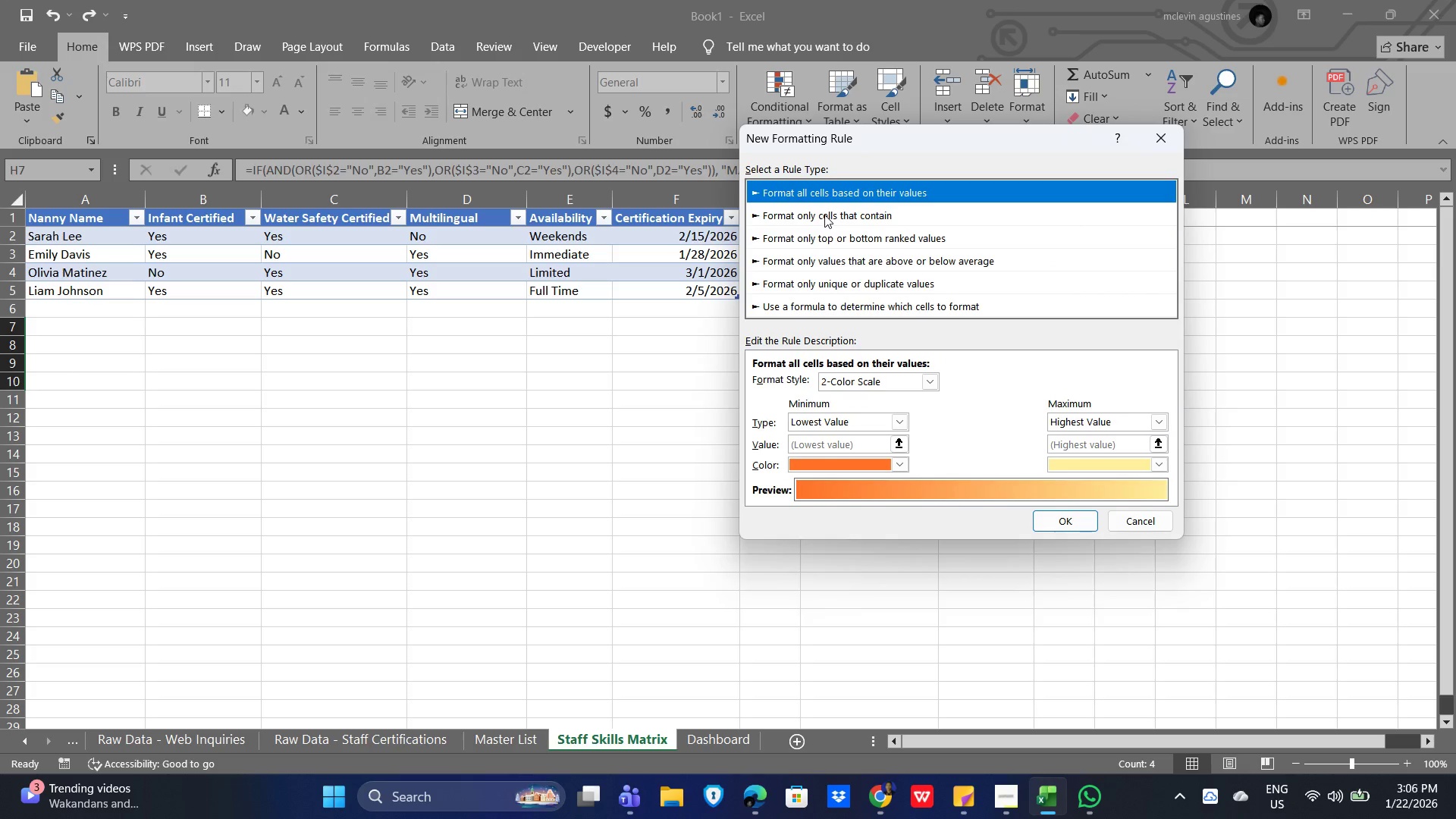 
left_click([824, 221])
 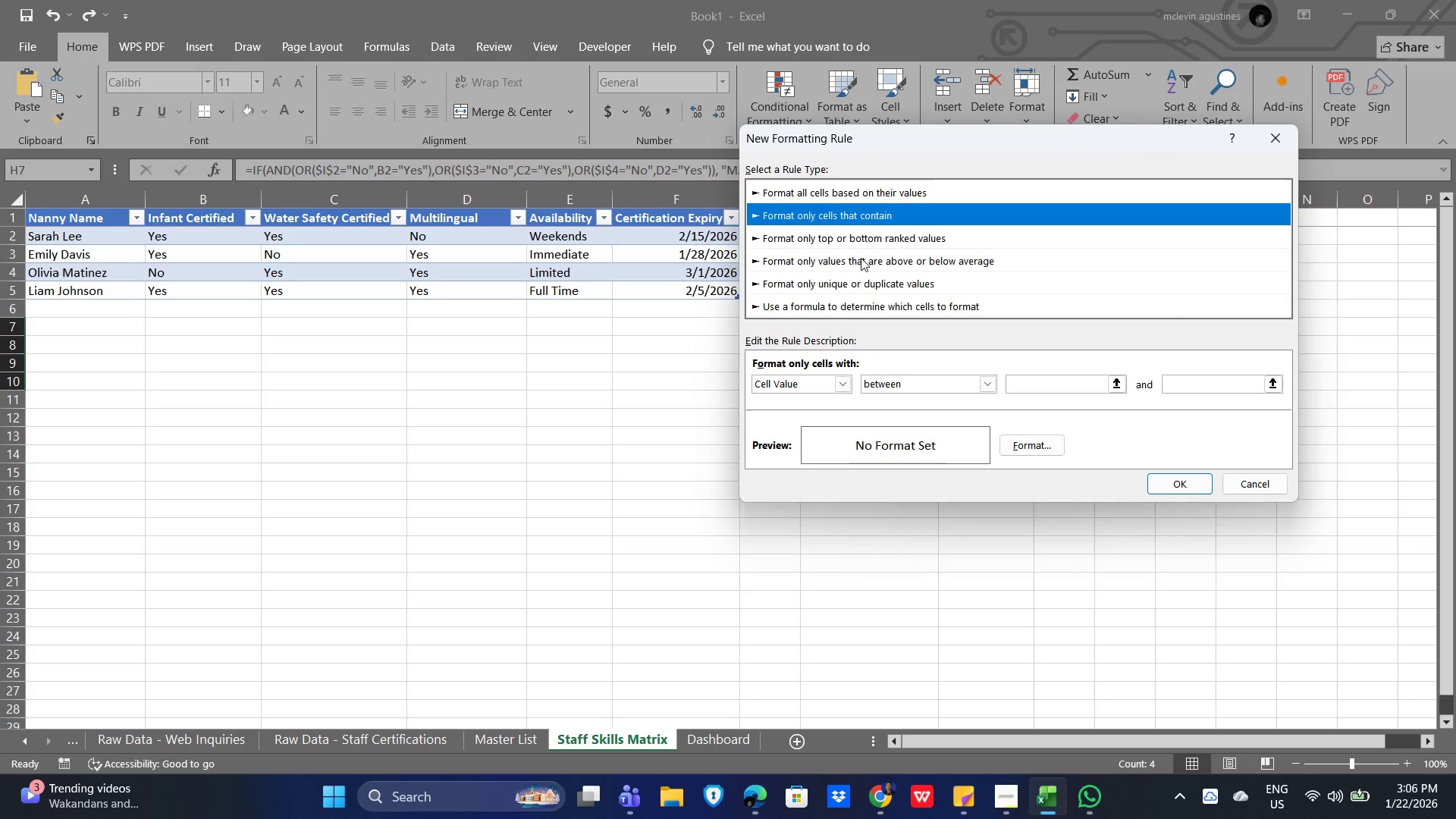 
wait(10.83)
 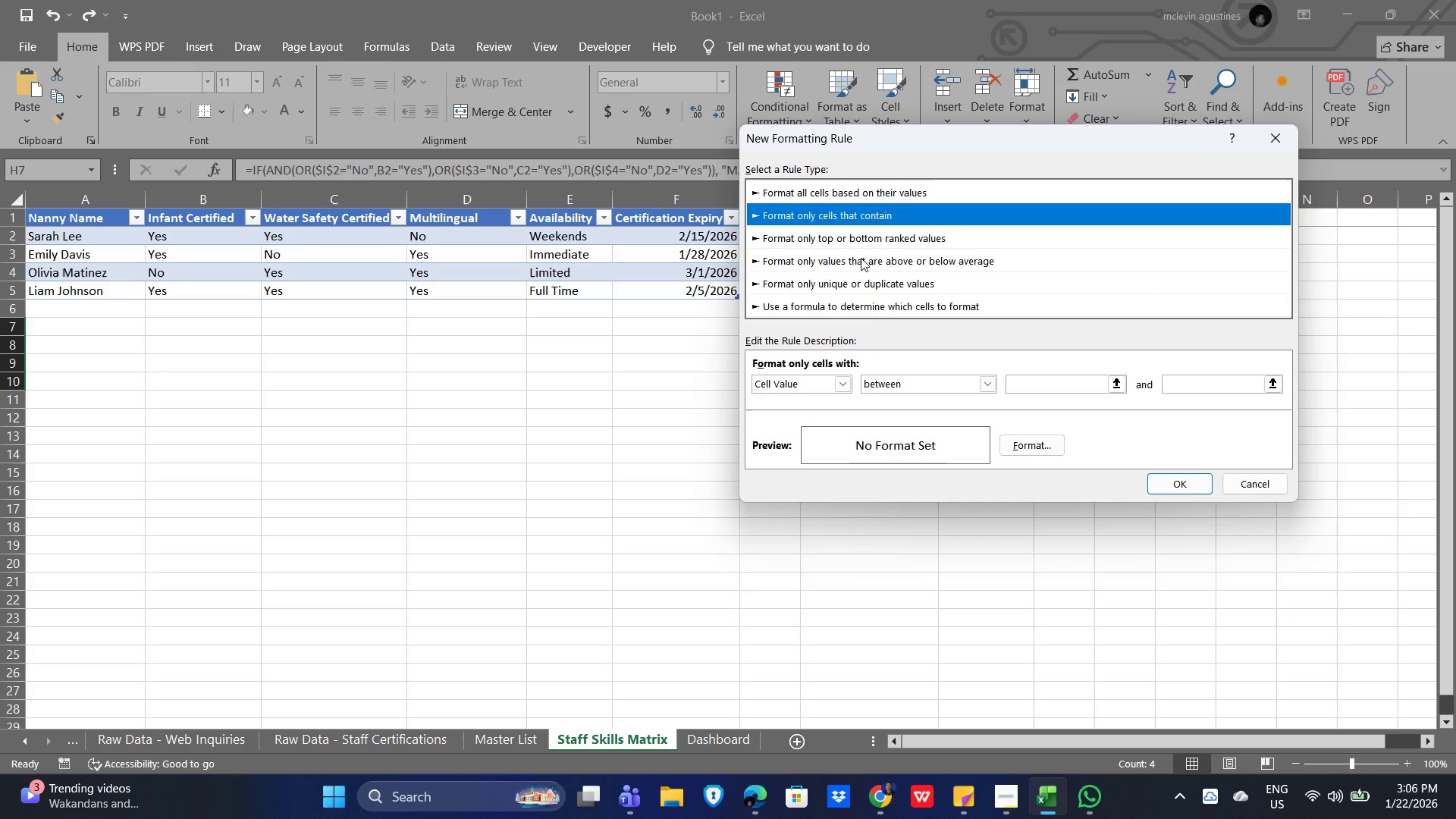 
scroll: coordinate [891, 290], scroll_direction: down, amount: 1.0
 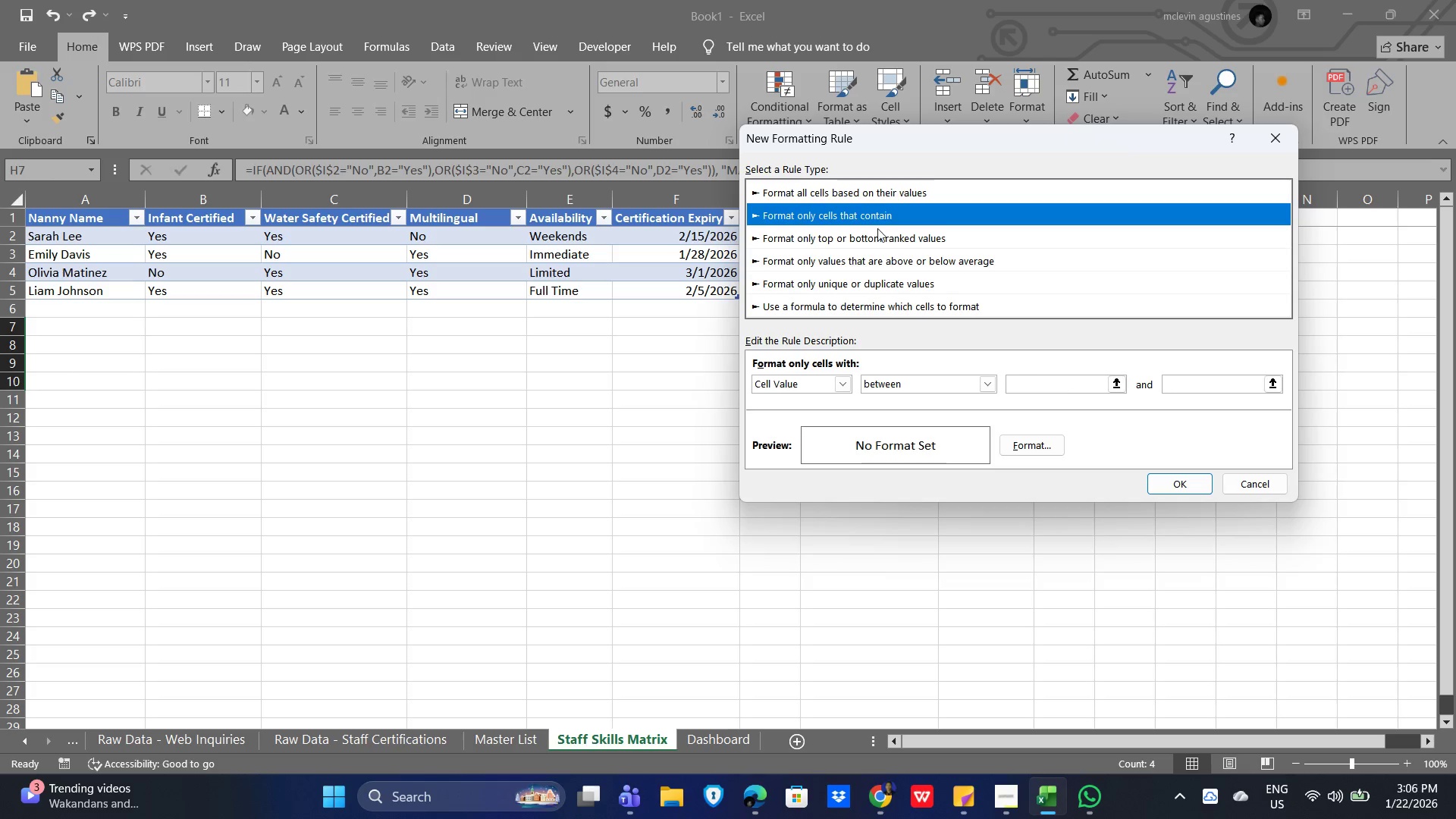 
left_click([823, 212])
 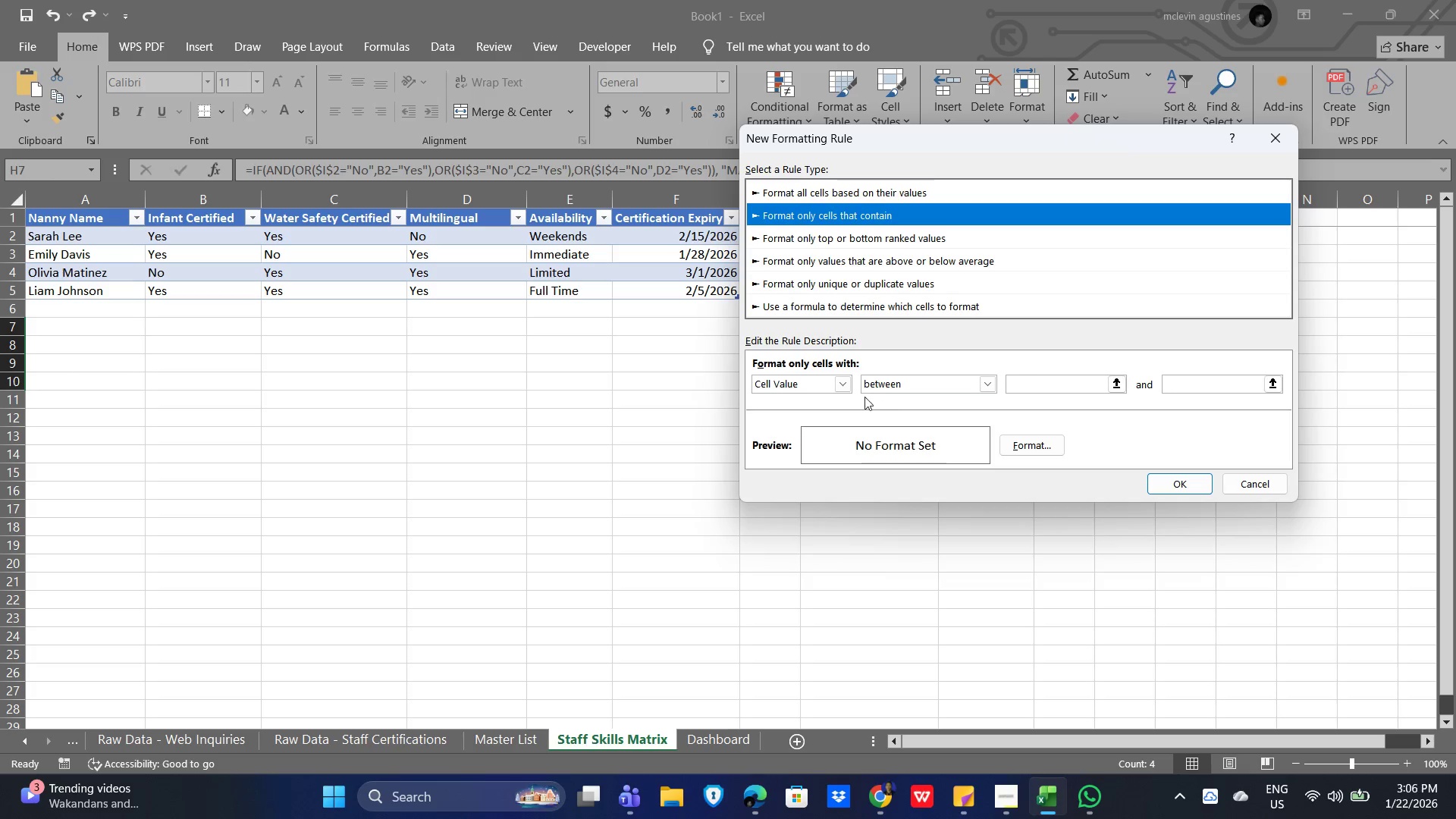 
left_click([843, 384])
 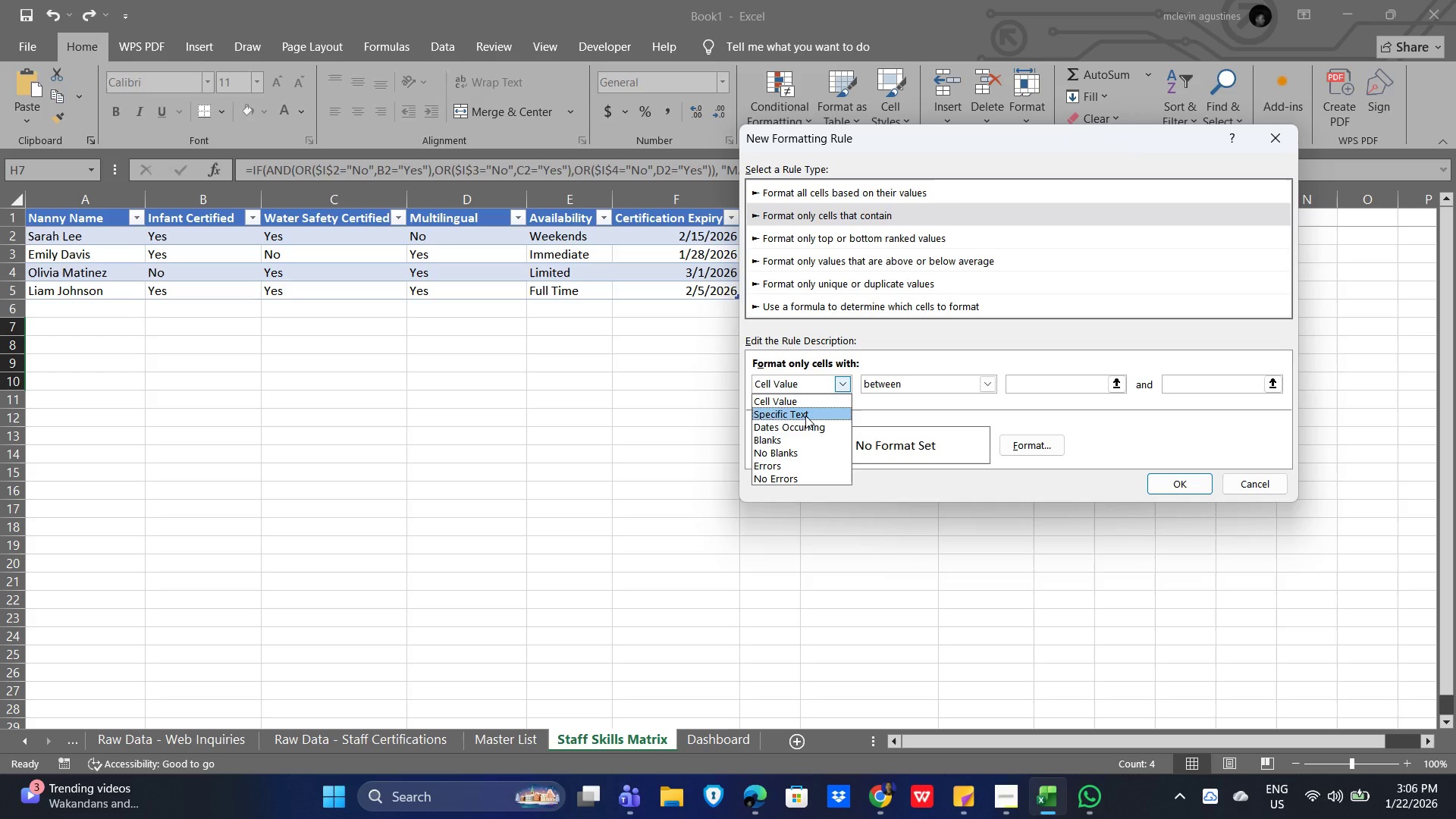 
wait(7.38)
 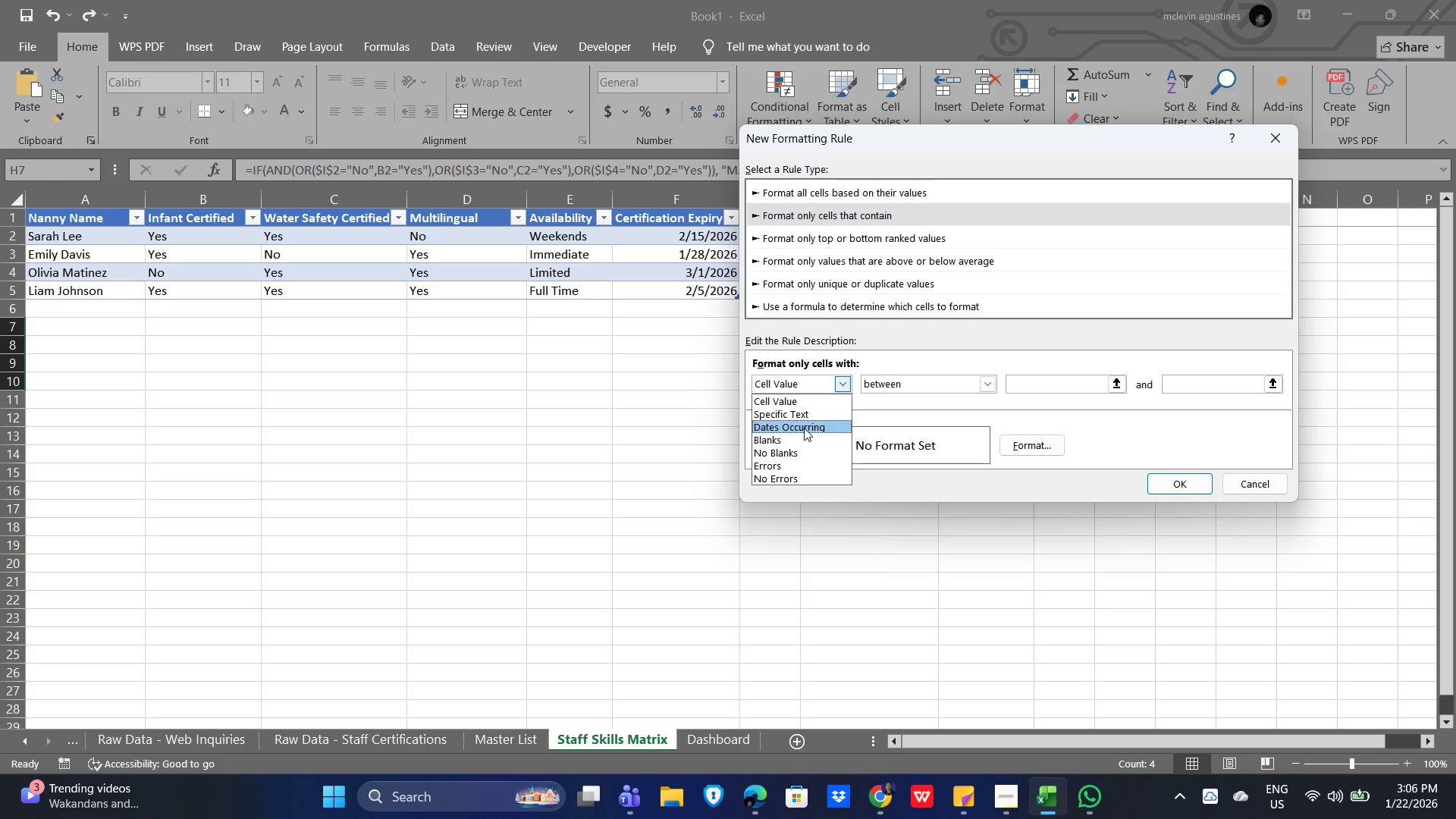 
left_click([805, 416])
 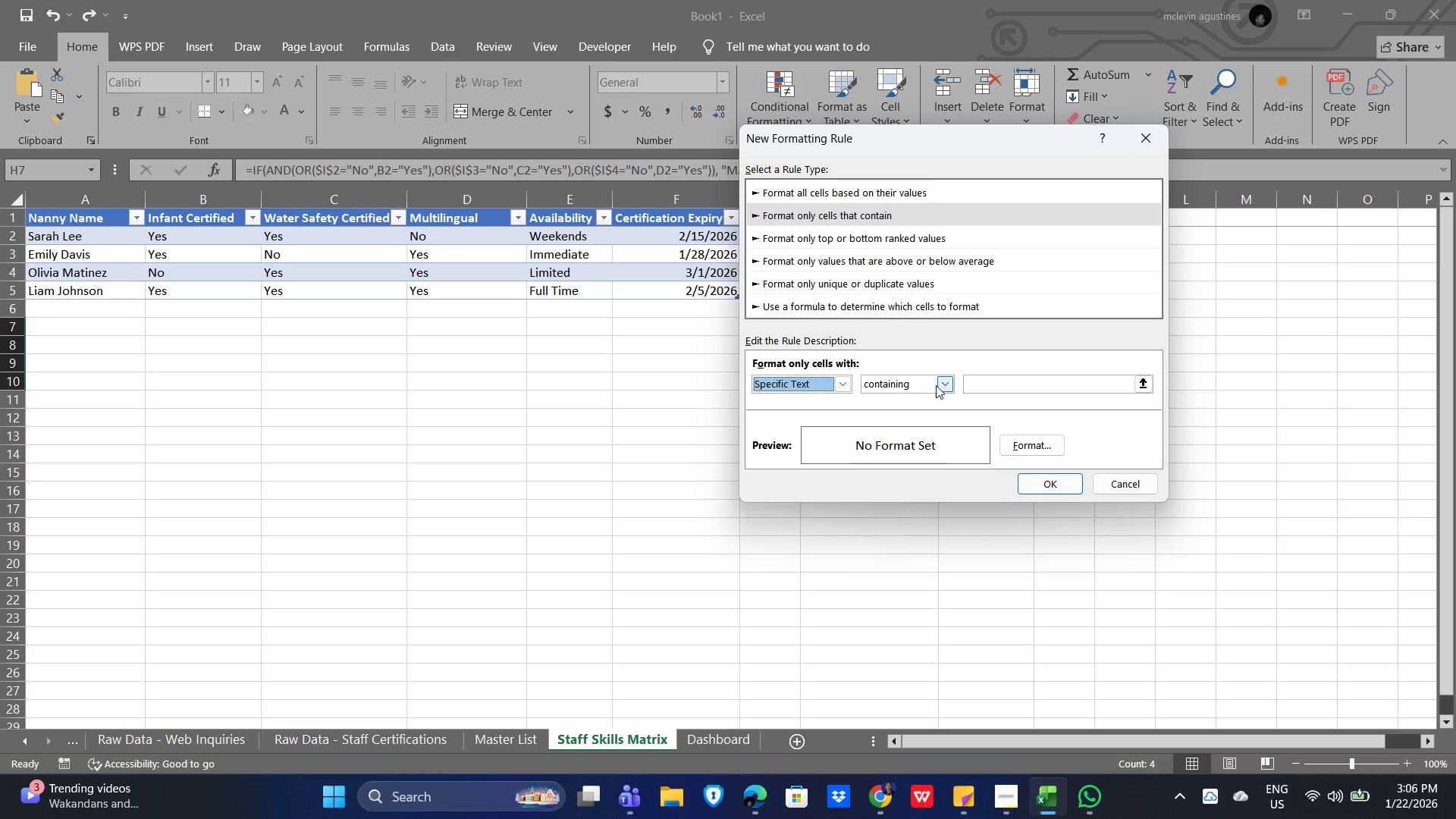 
left_click([938, 385])
 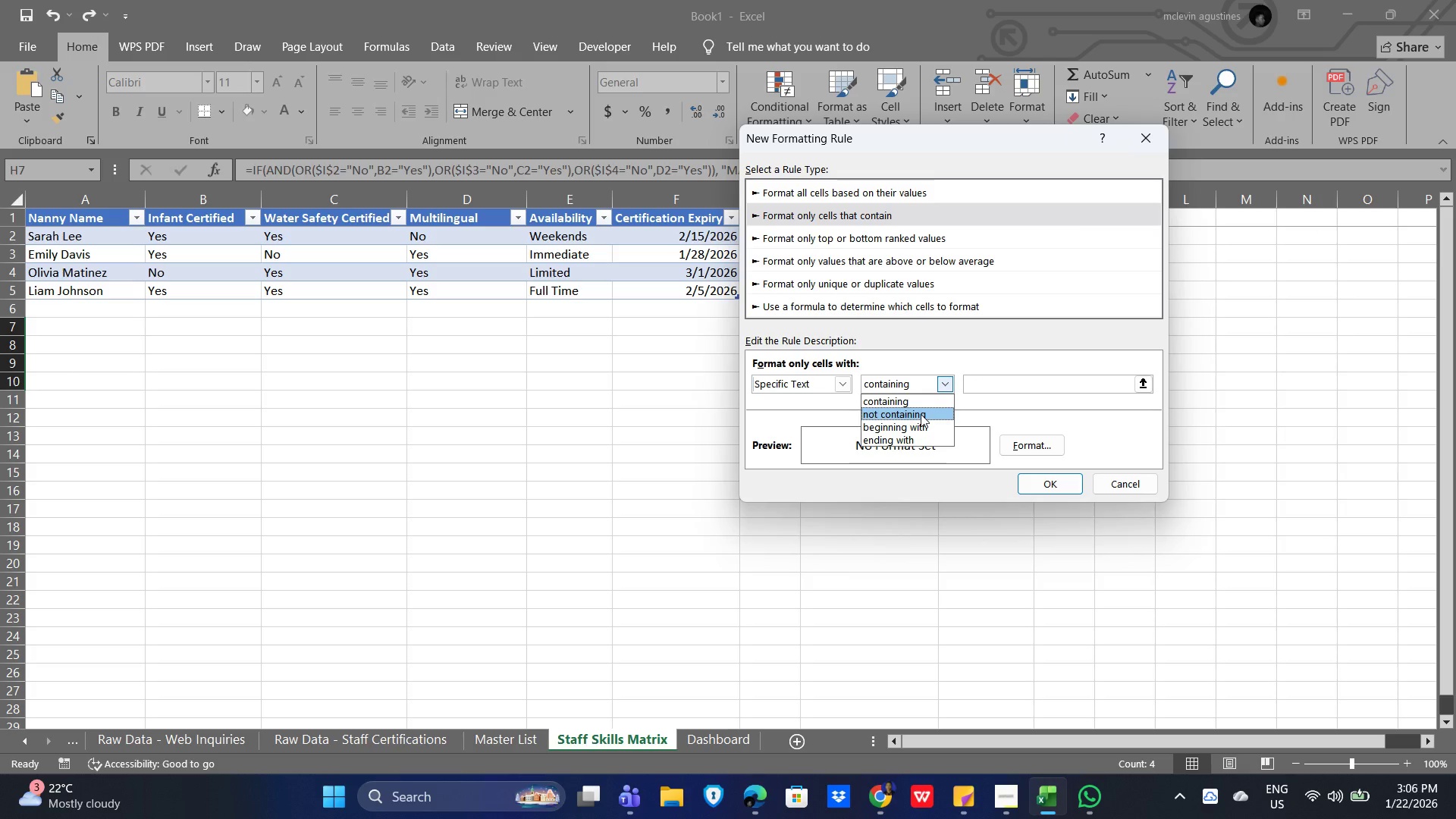 
wait(9.39)
 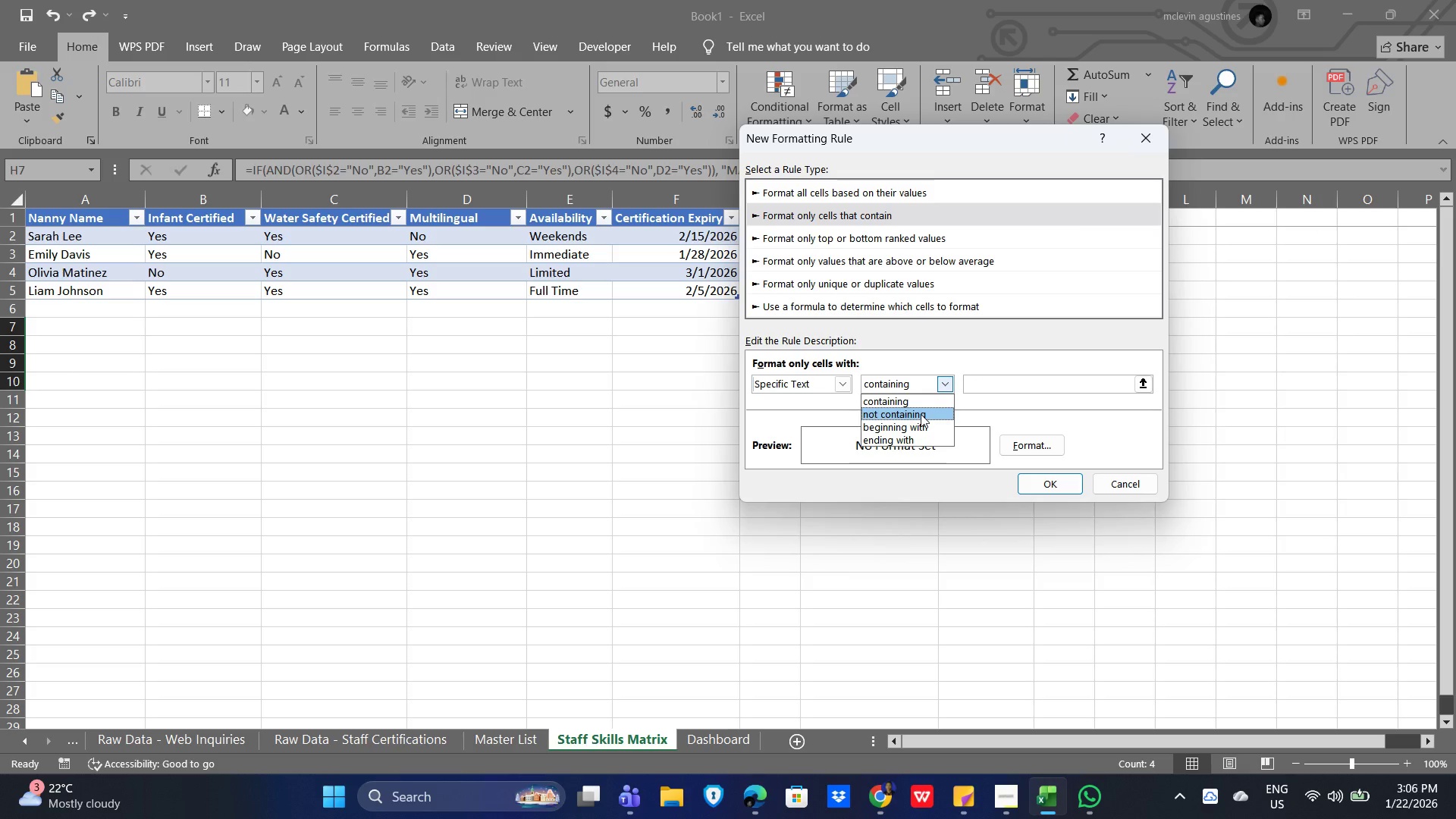 
left_click([927, 429])
 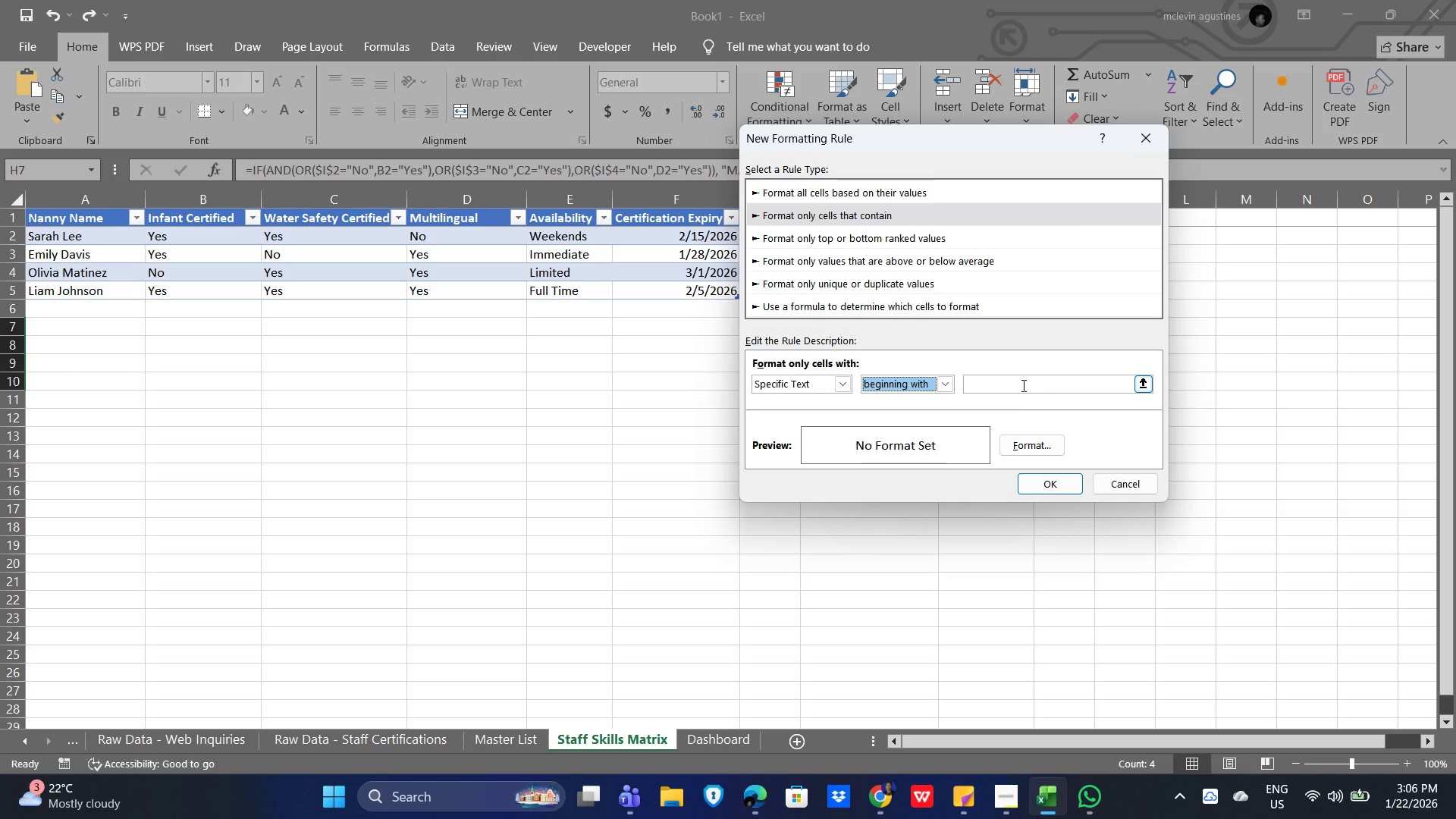 
left_click([1021, 384])
 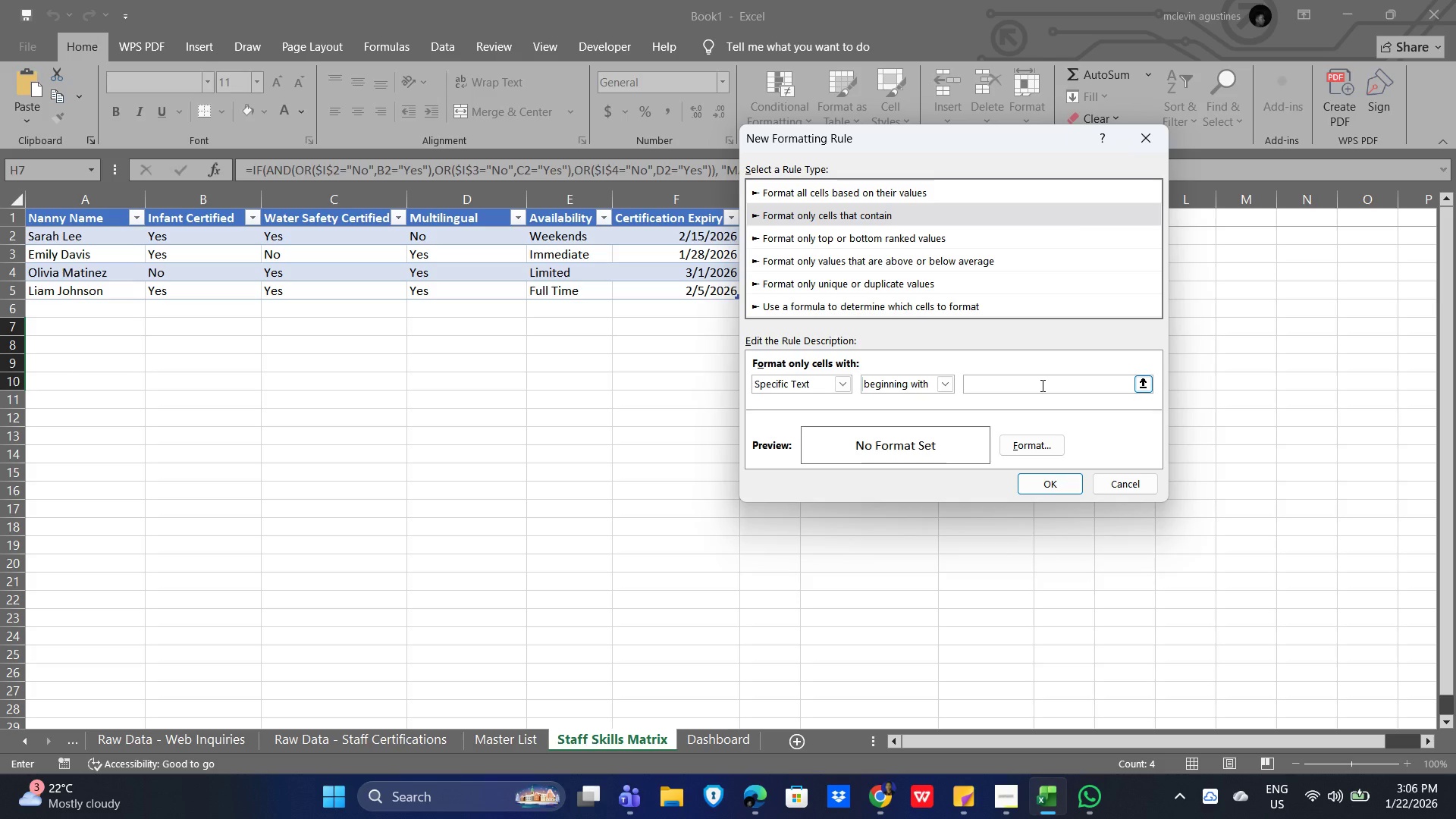 
type(match)
 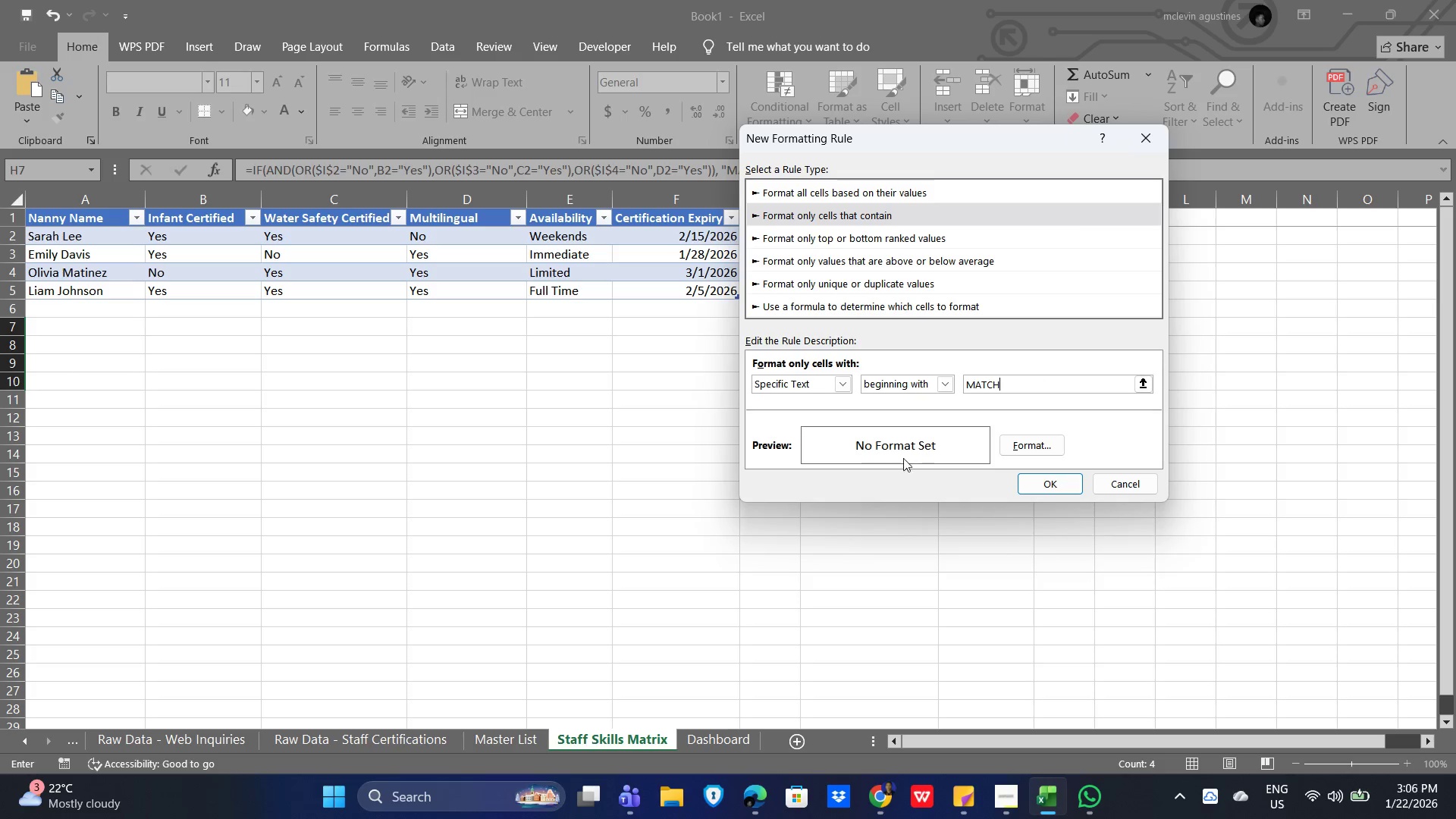 
left_click([1025, 441])
 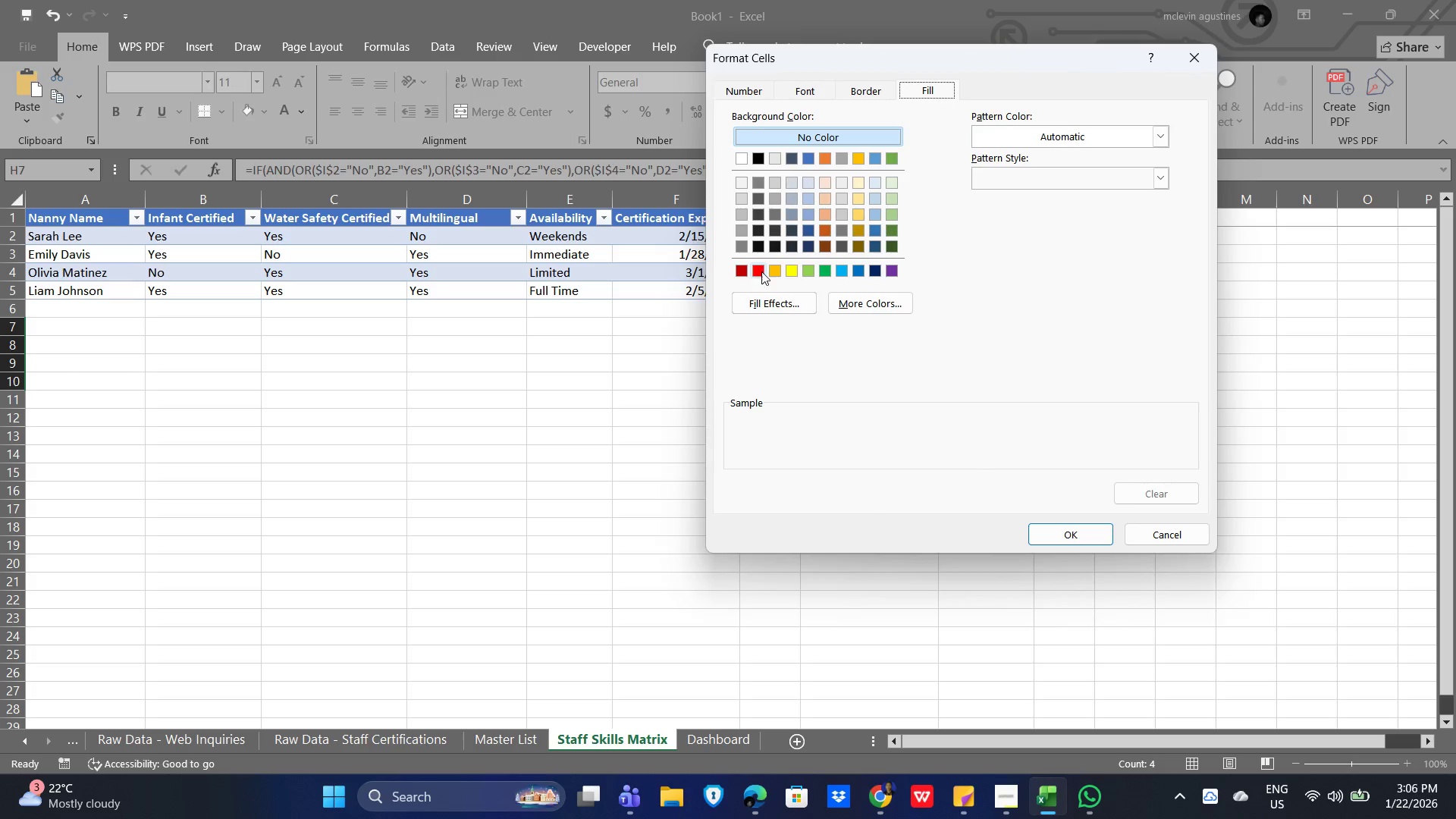 
left_click([820, 275])
 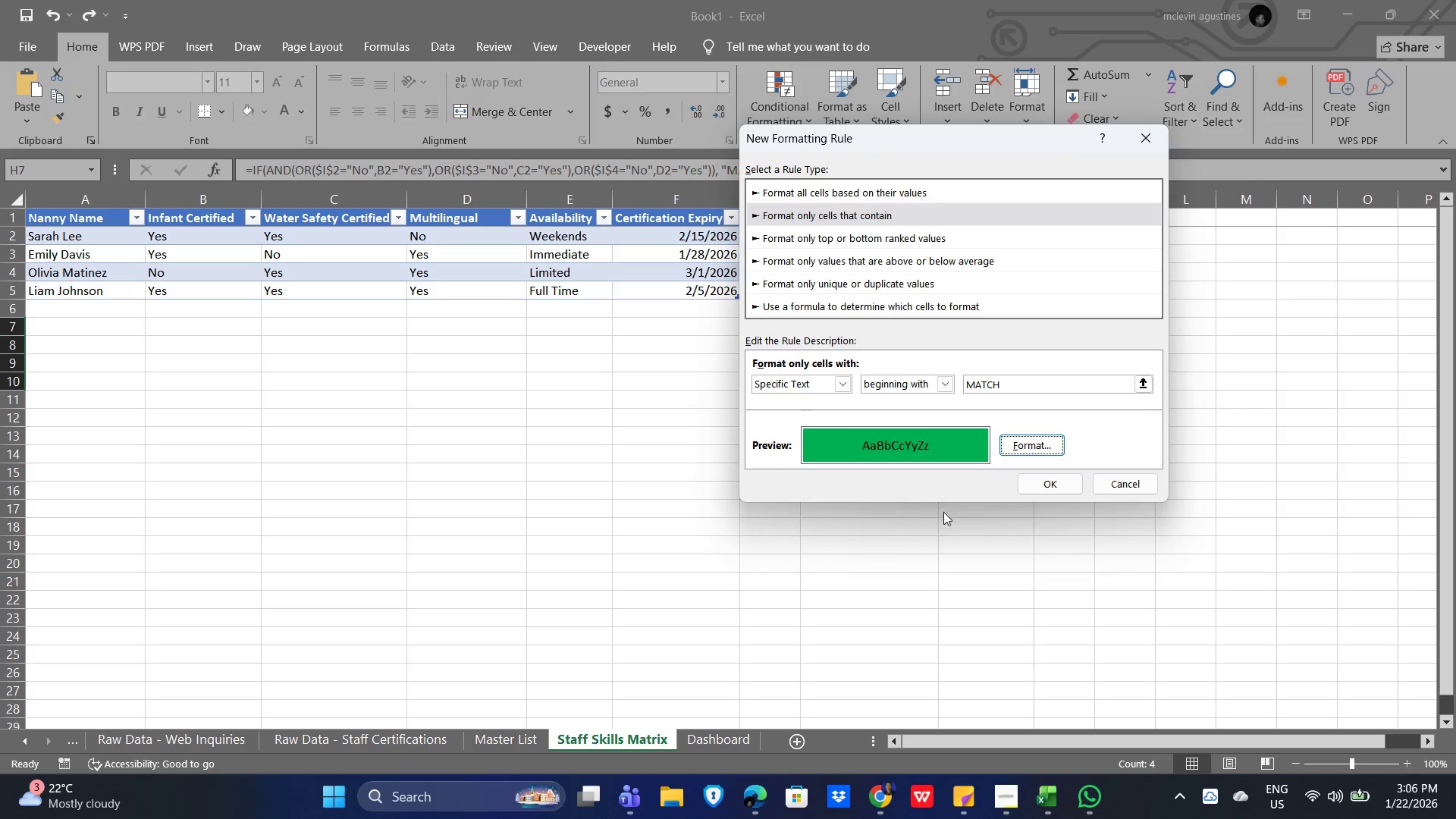 
left_click([1059, 485])
 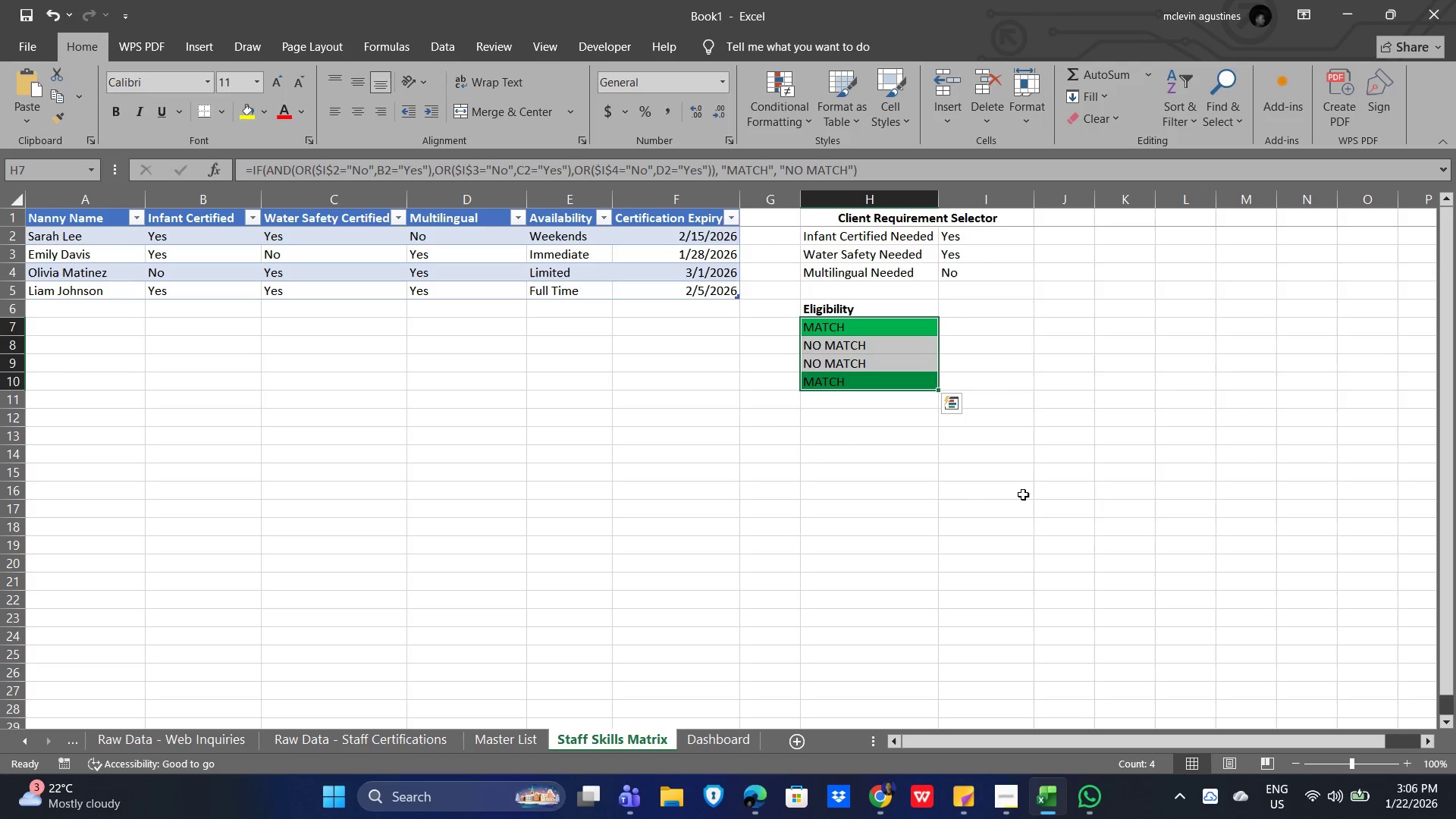 
left_click([952, 472])
 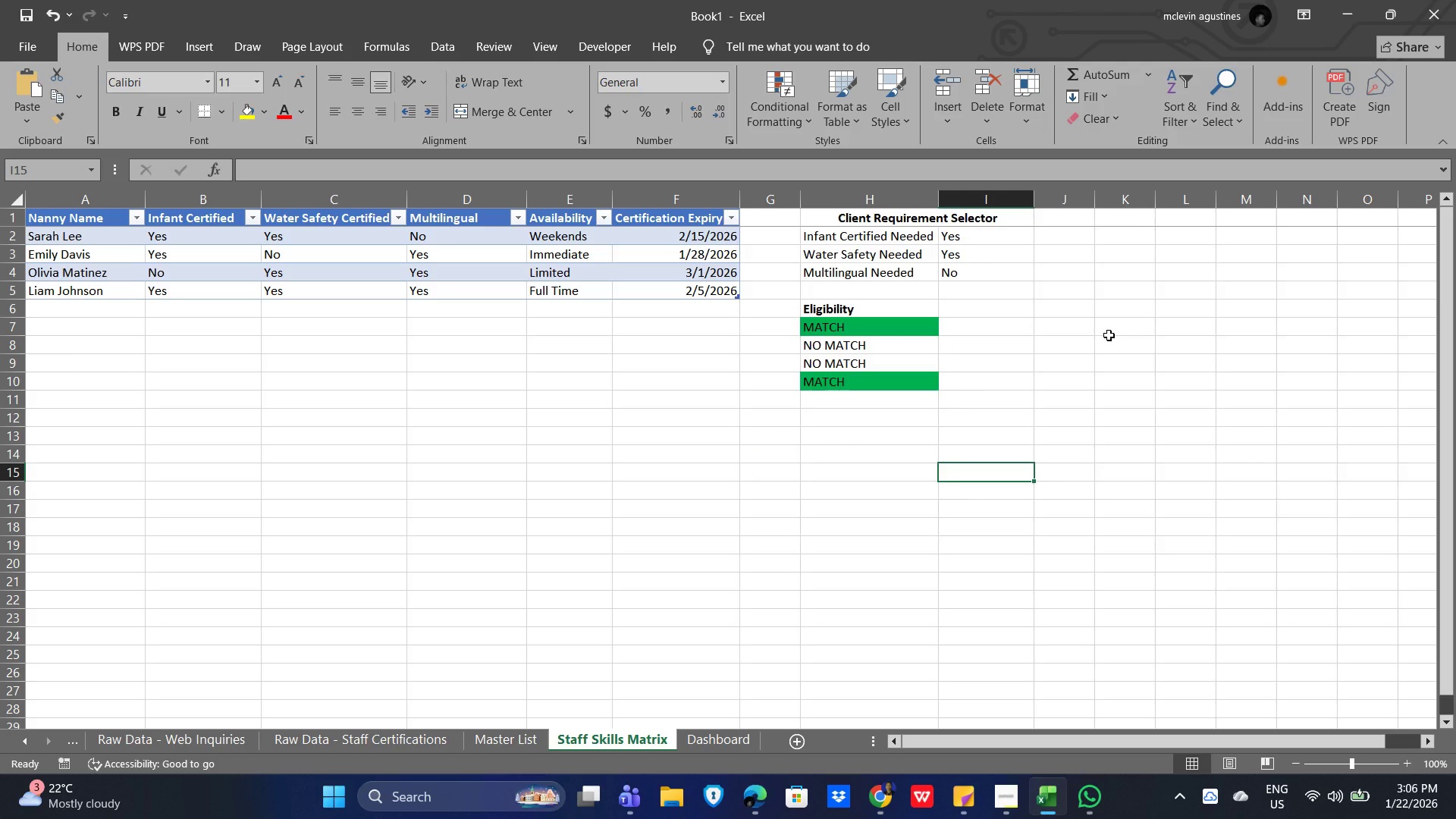 
left_click([1109, 335])
 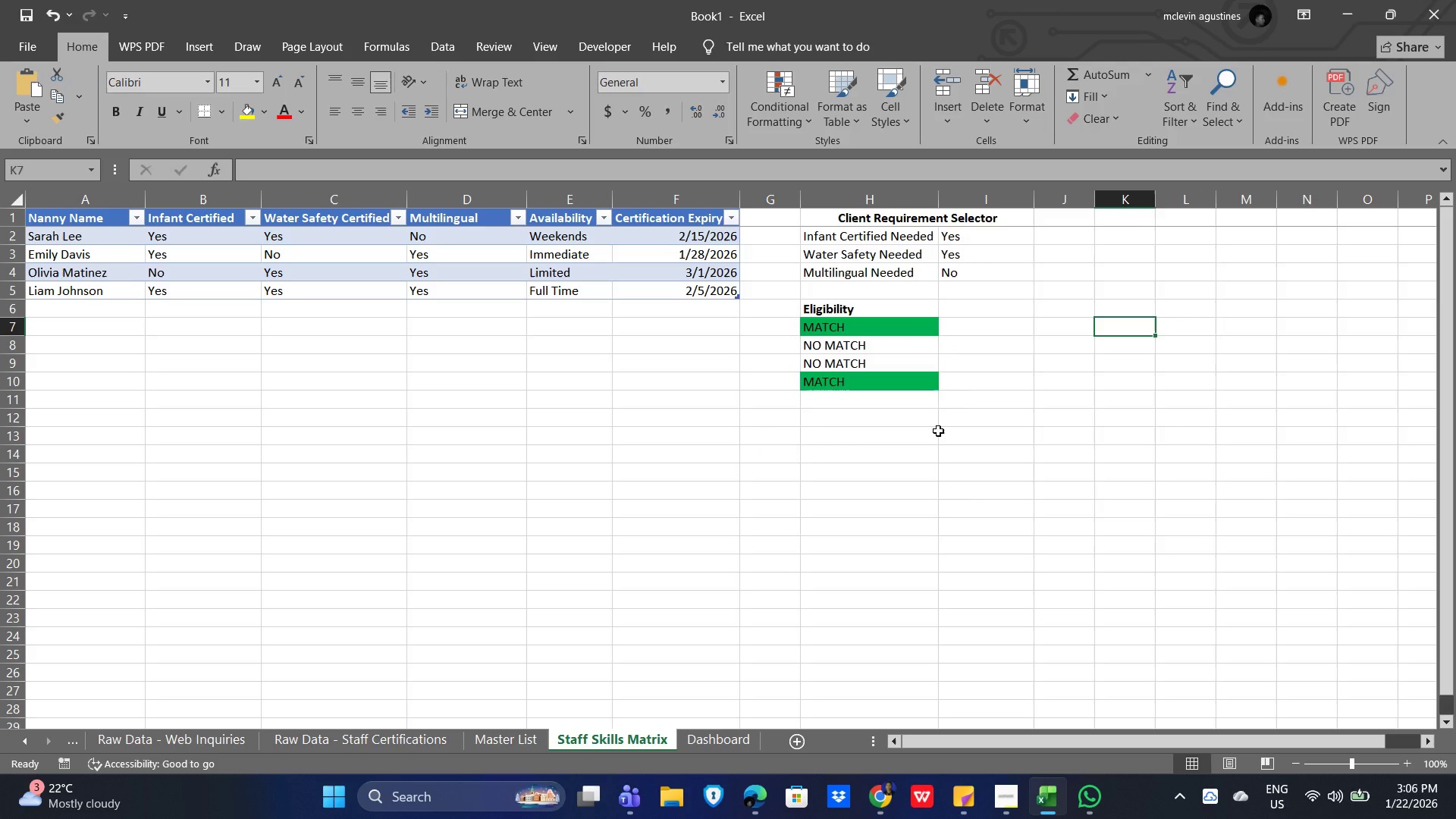 
wait(8.36)
 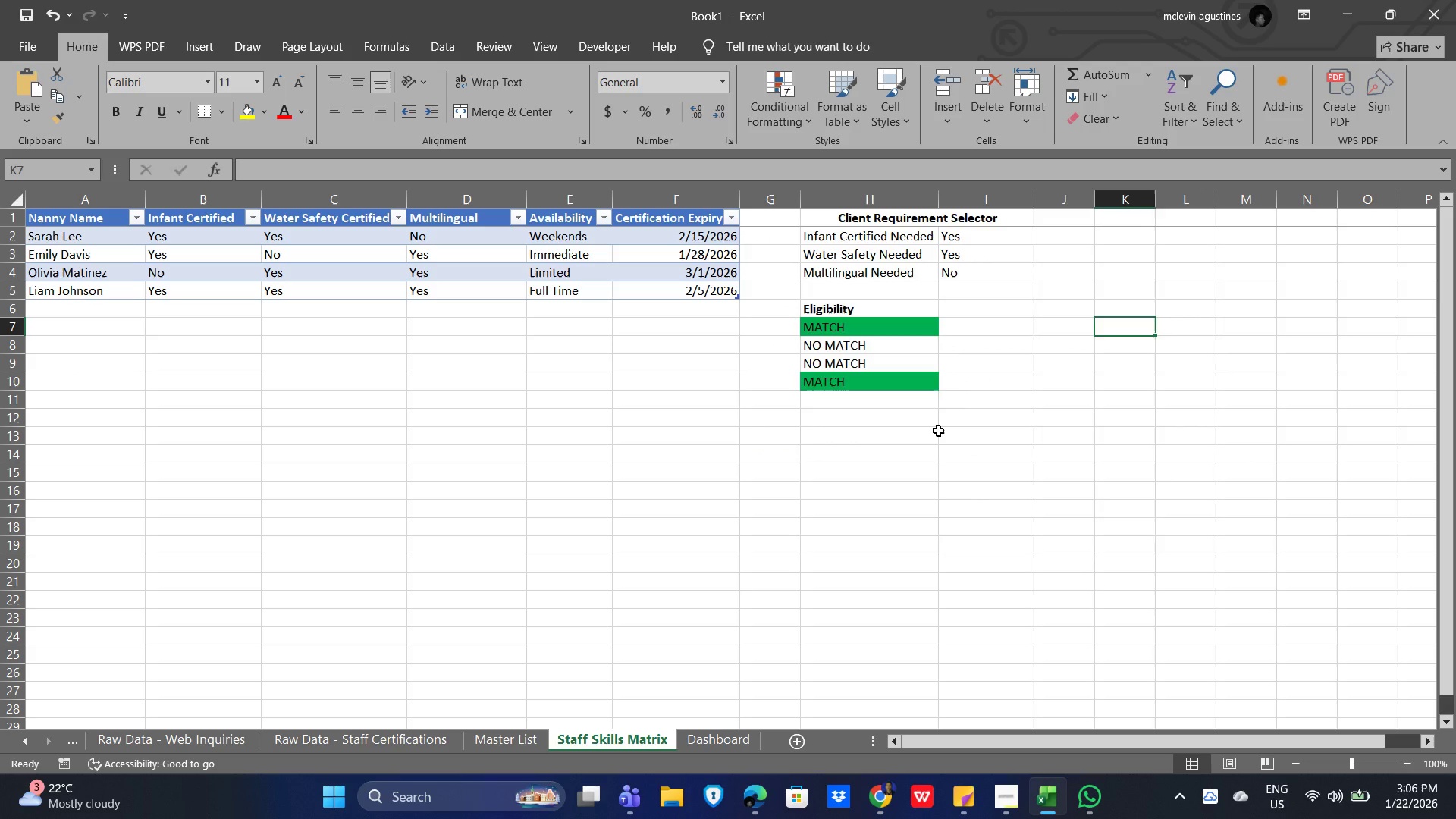 
left_click([995, 234])
 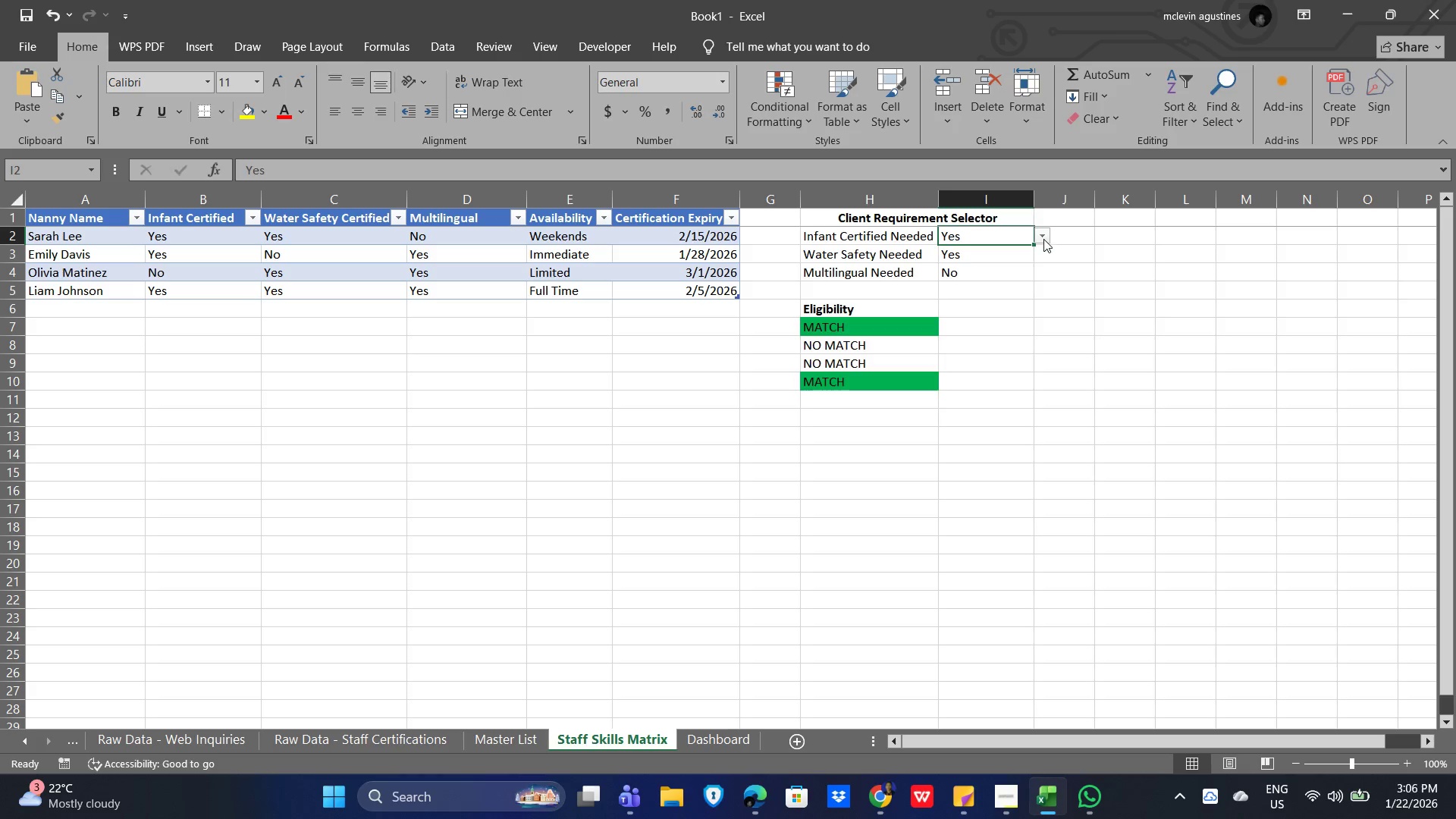 
left_click([1043, 239])
 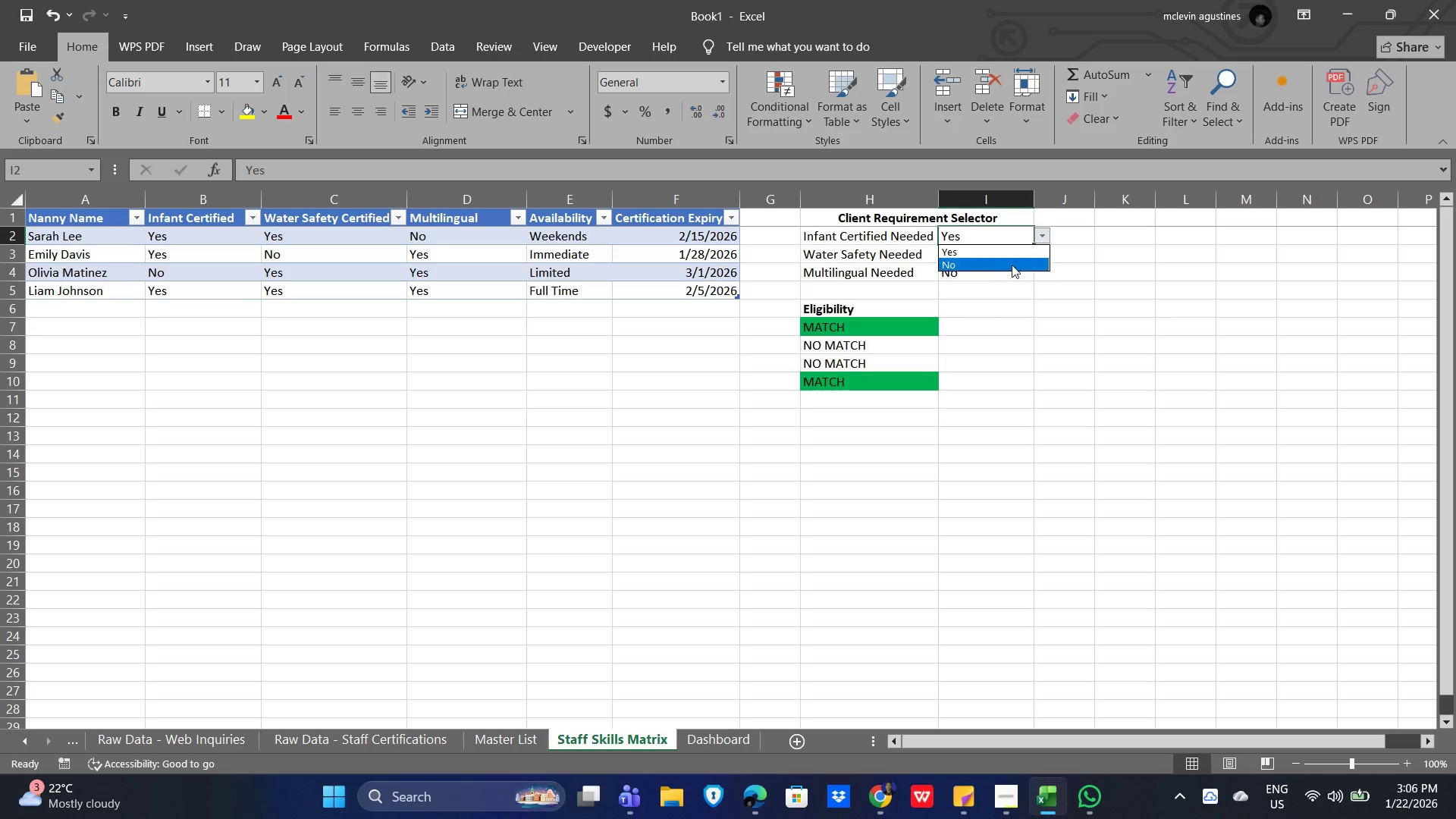 
left_click([1006, 270])
 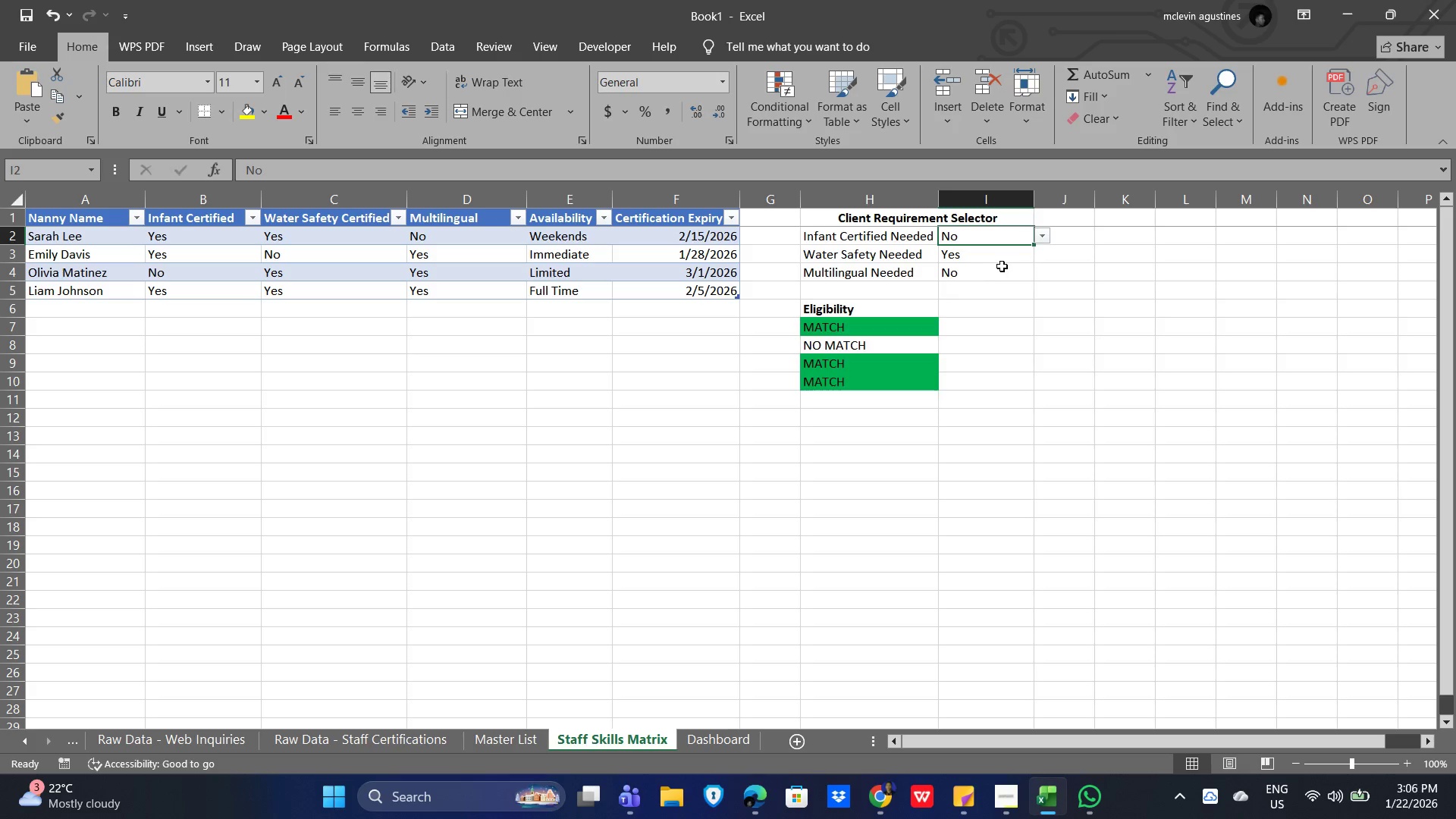 
left_click([1010, 258])
 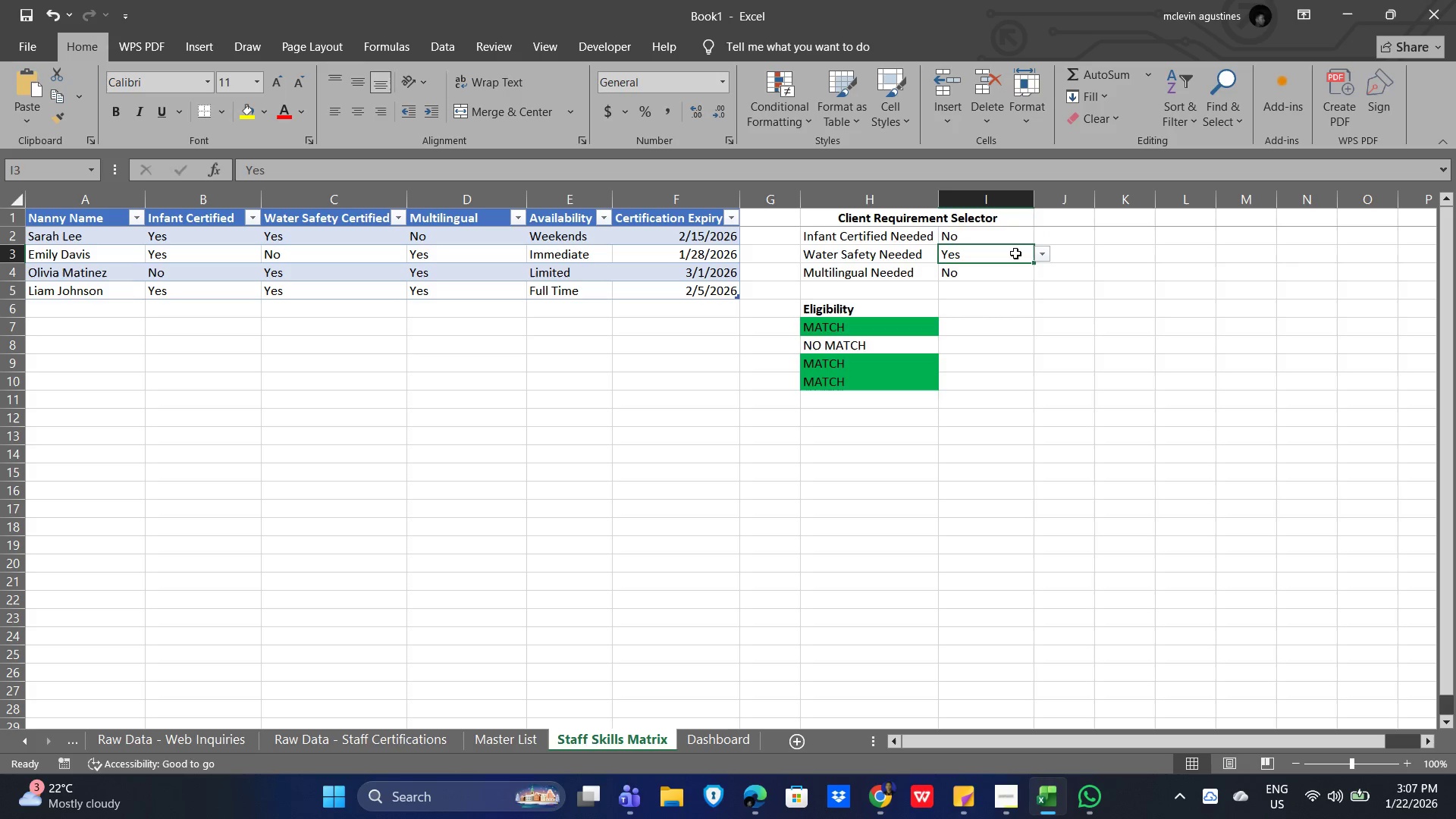 
left_click([1015, 247])
 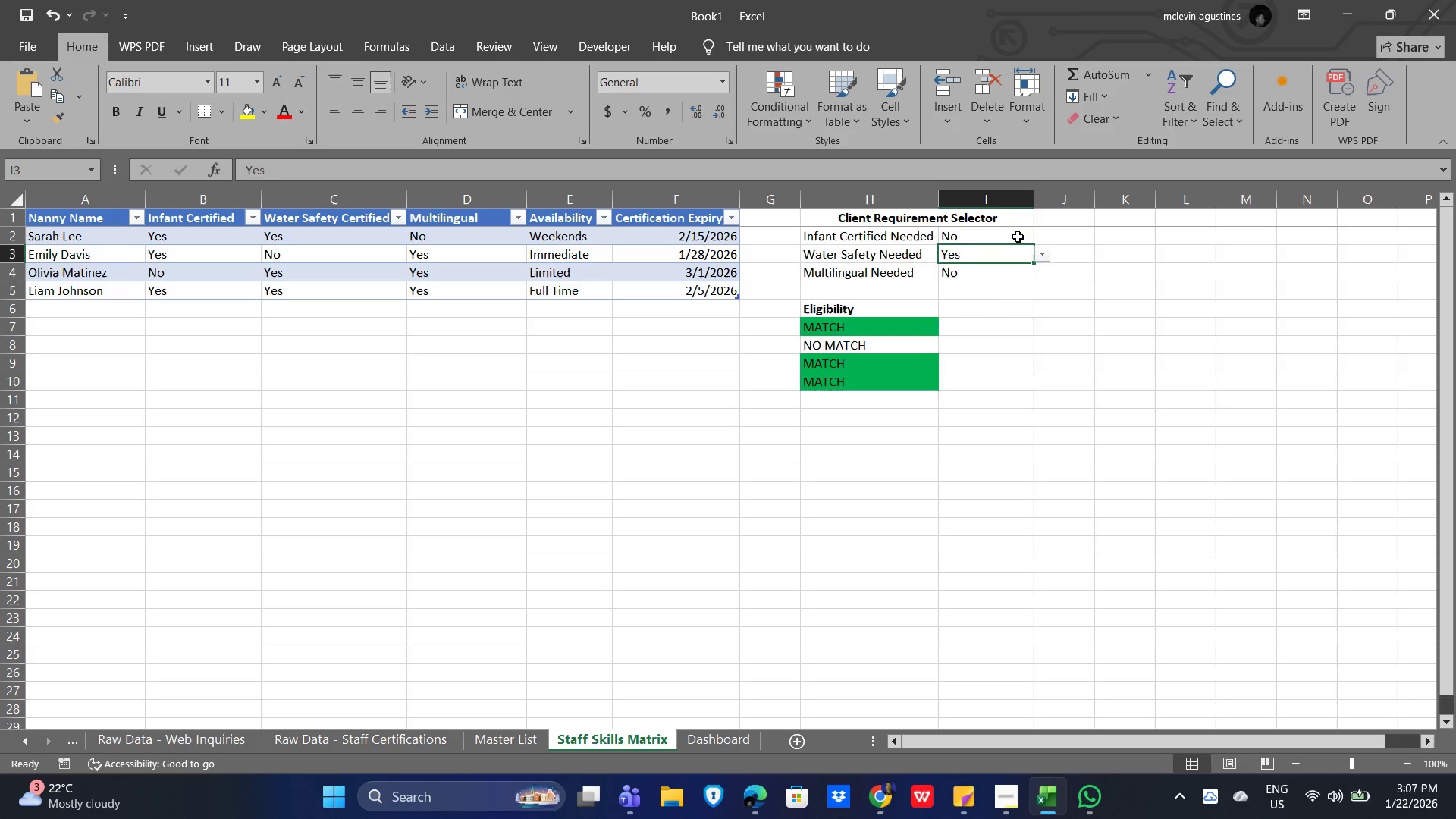 
double_click([1017, 236])
 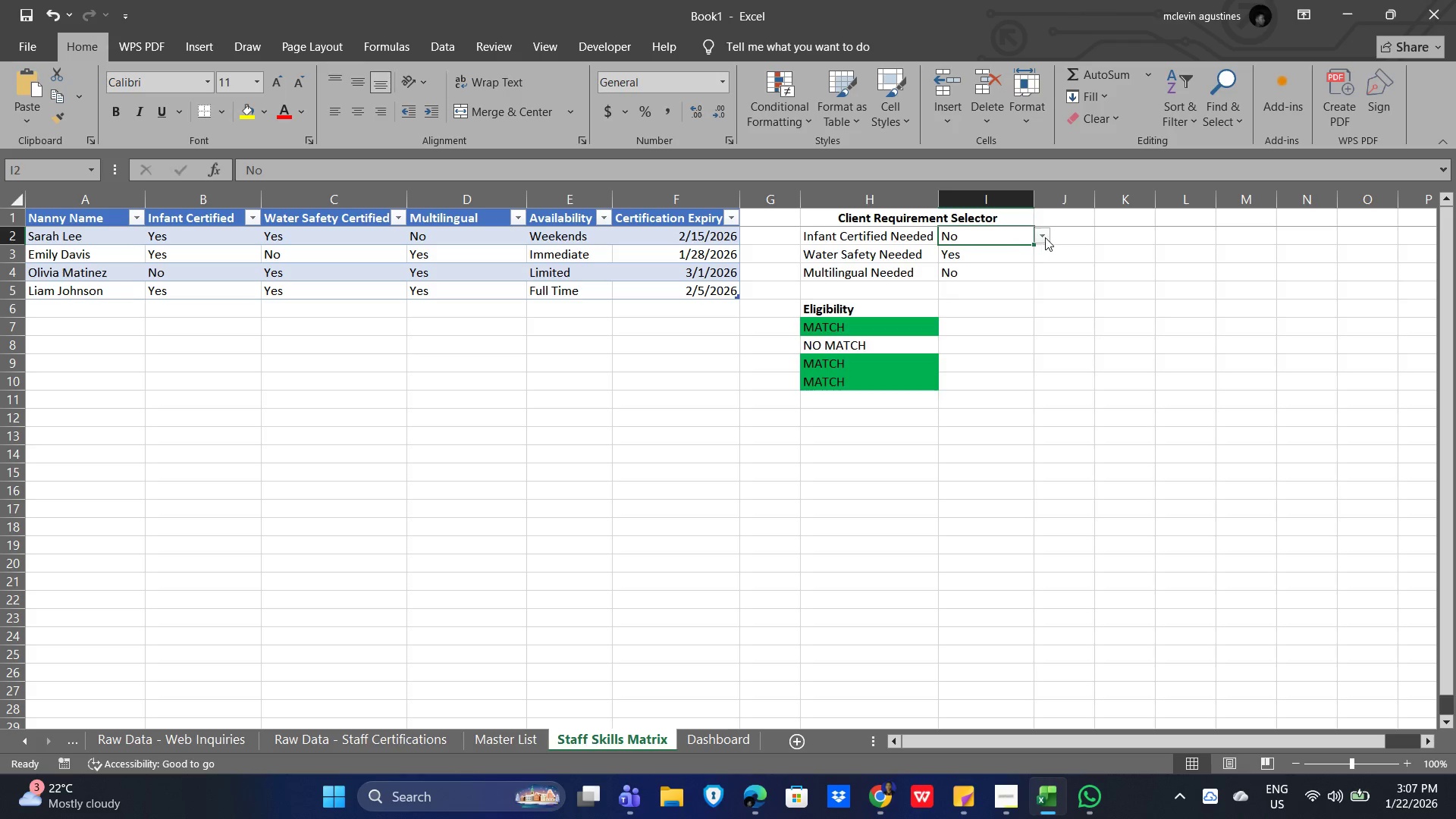 
triple_click([1045, 236])
 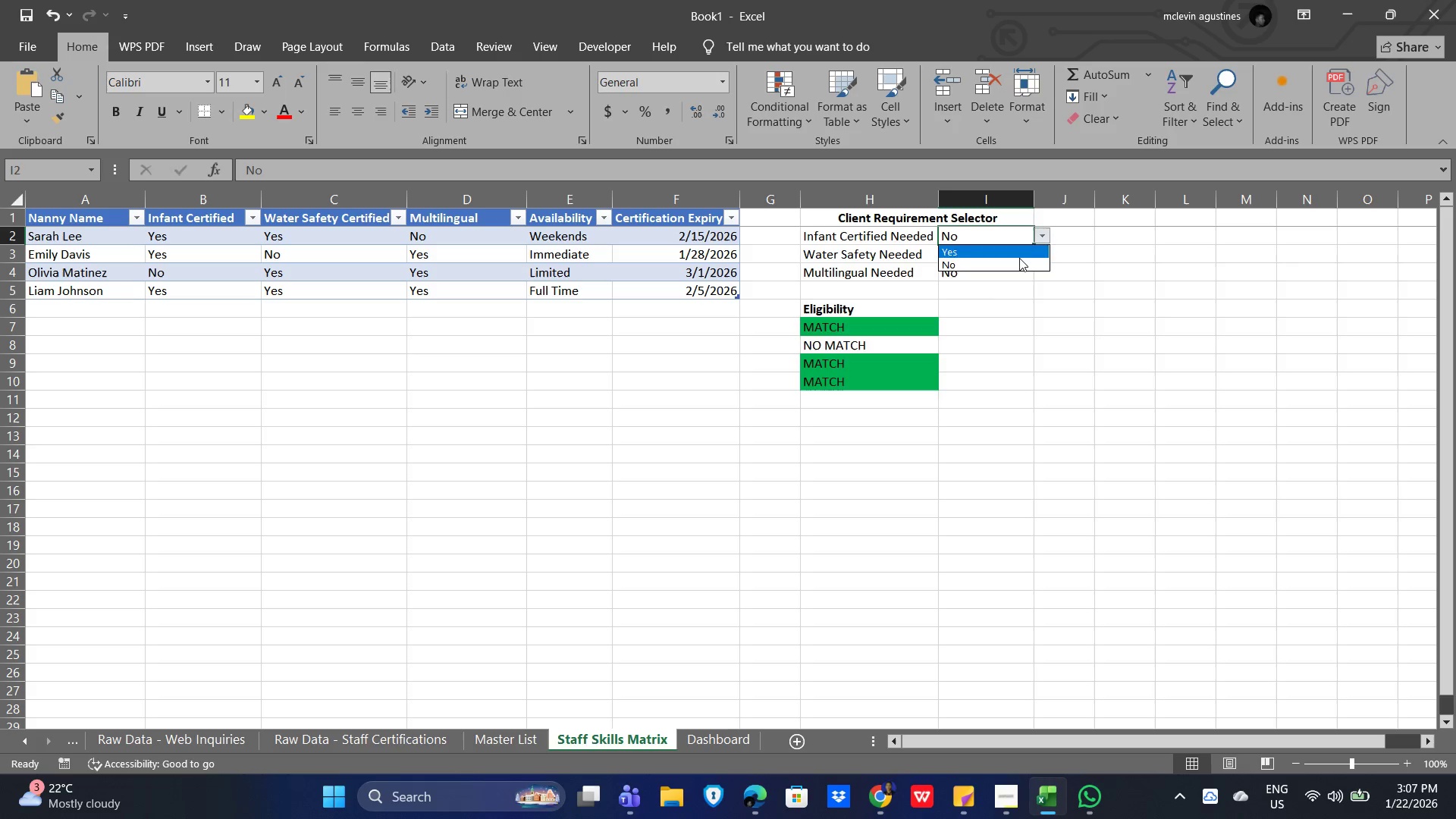 
left_click([1019, 255])
 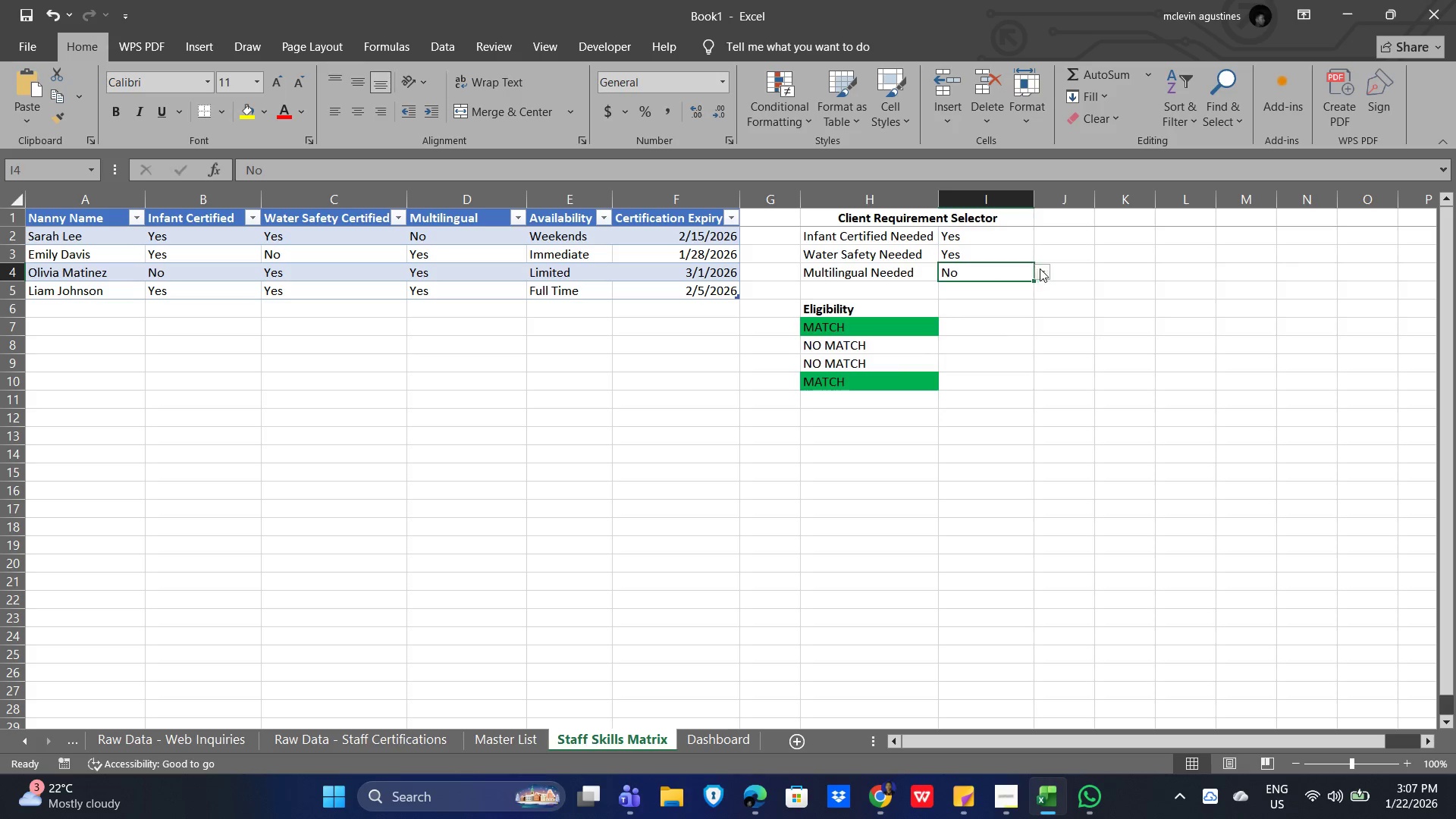 
left_click([1009, 256])
 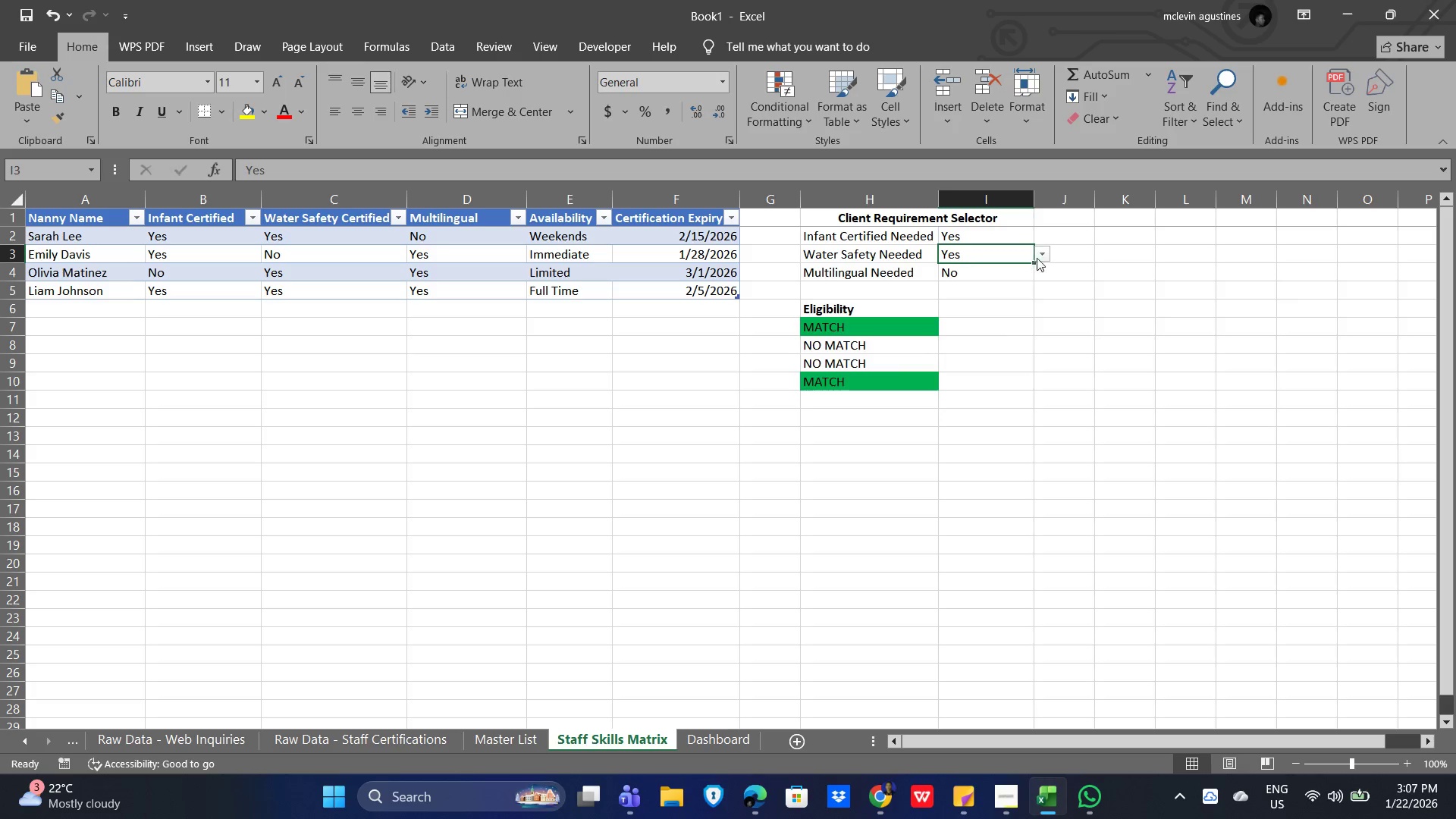 
left_click([1037, 255])
 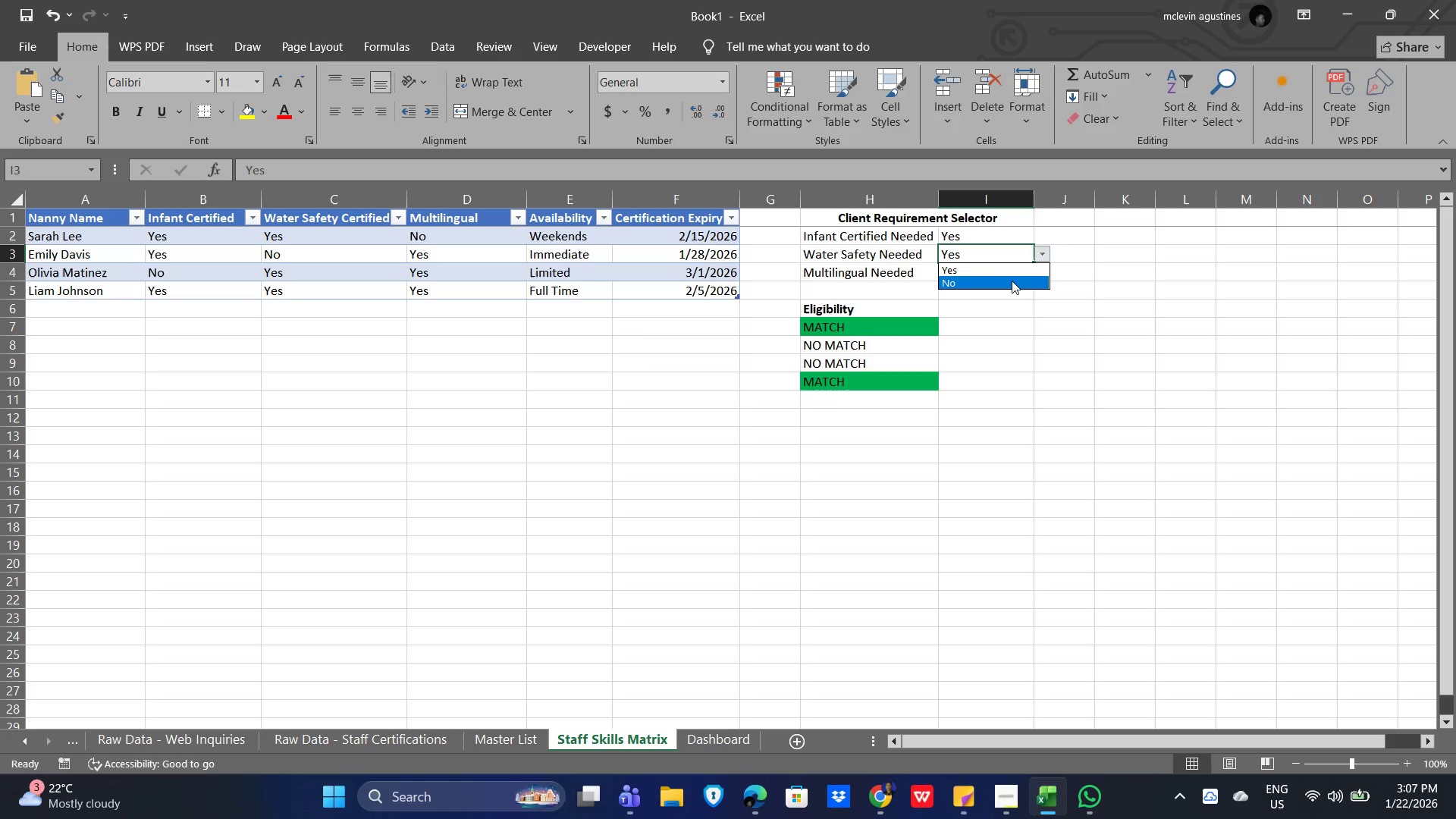 
left_click([1011, 281])
 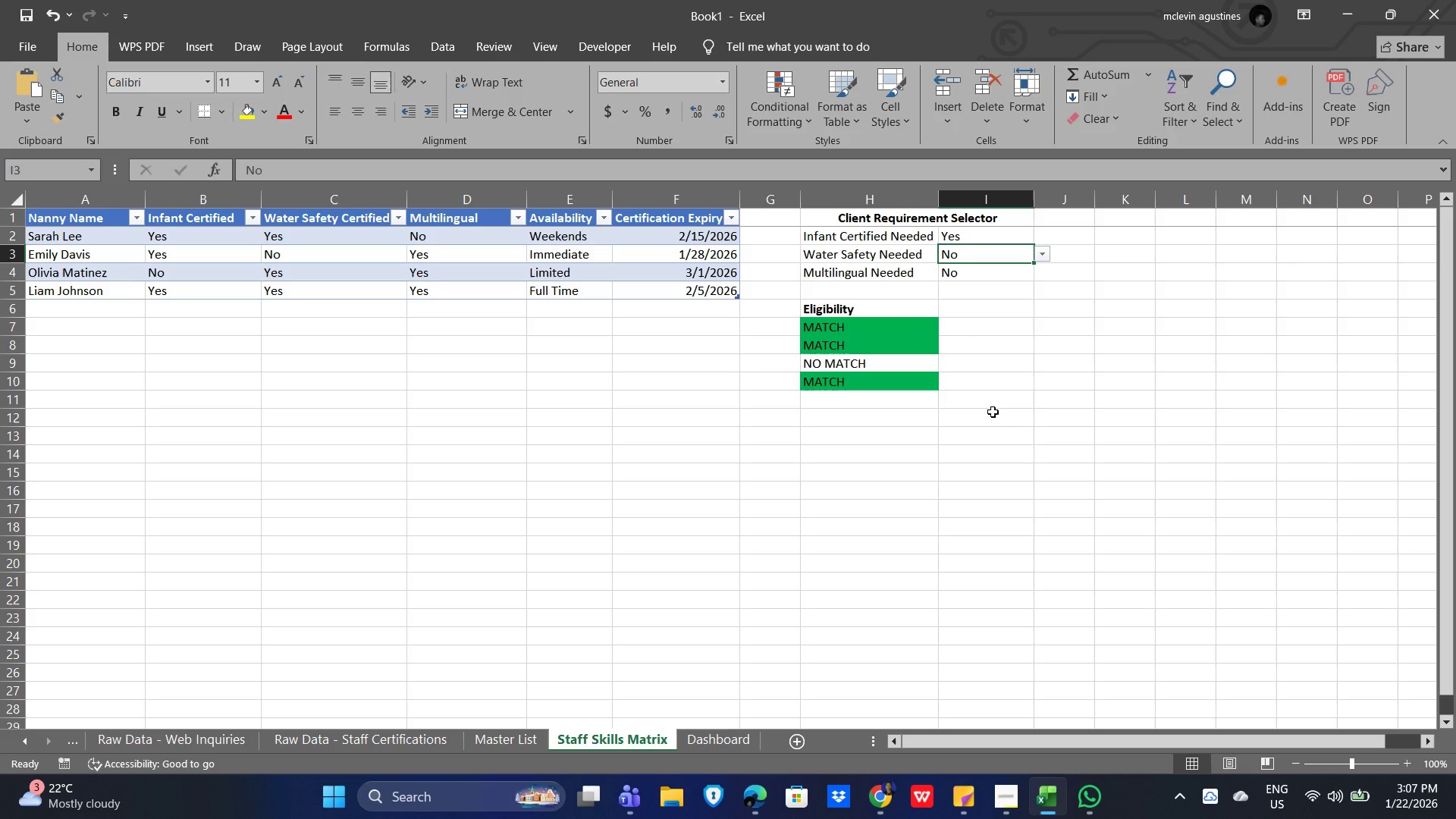 
wait(57.38)
 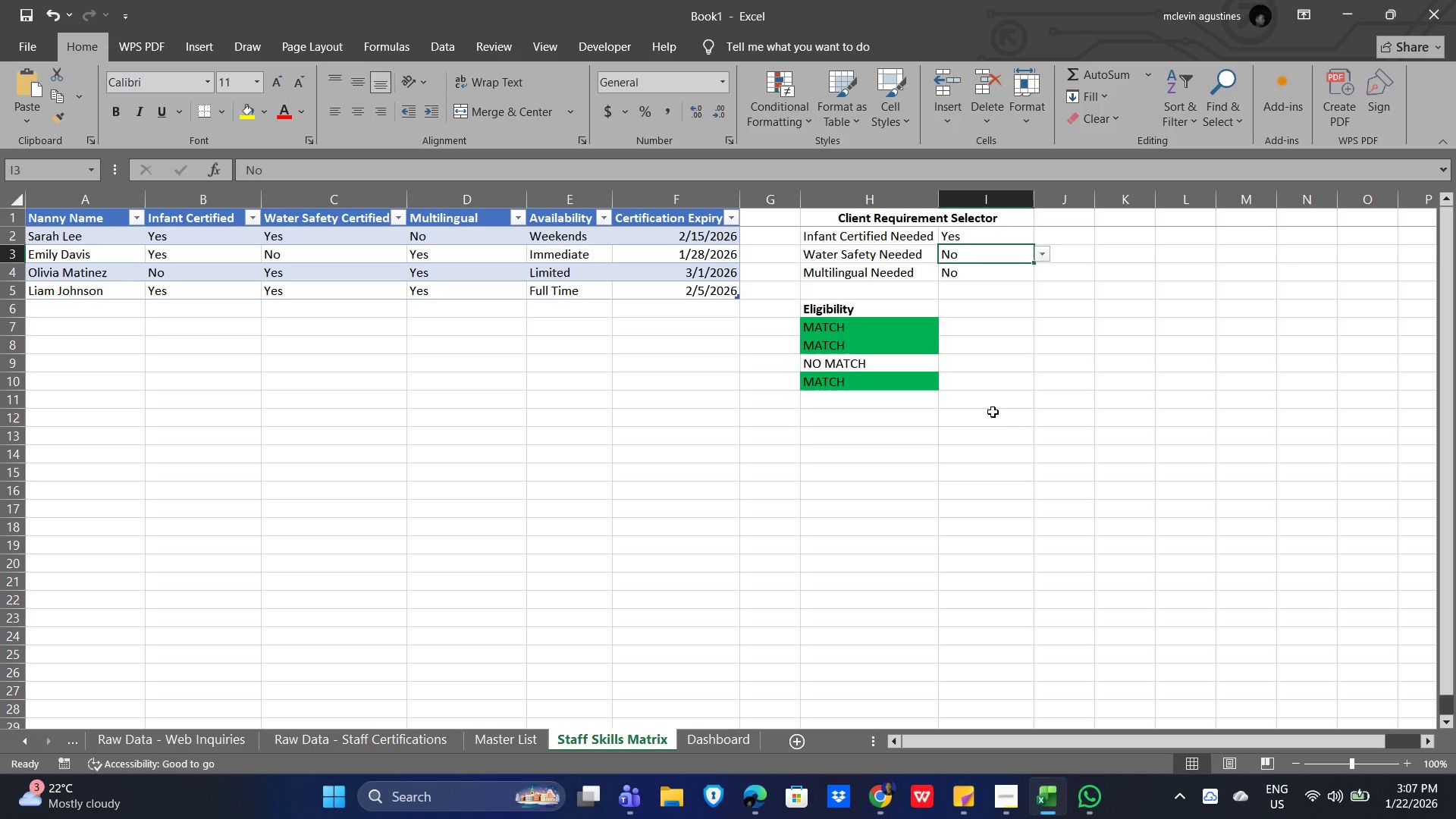 
left_click([433, 346])
 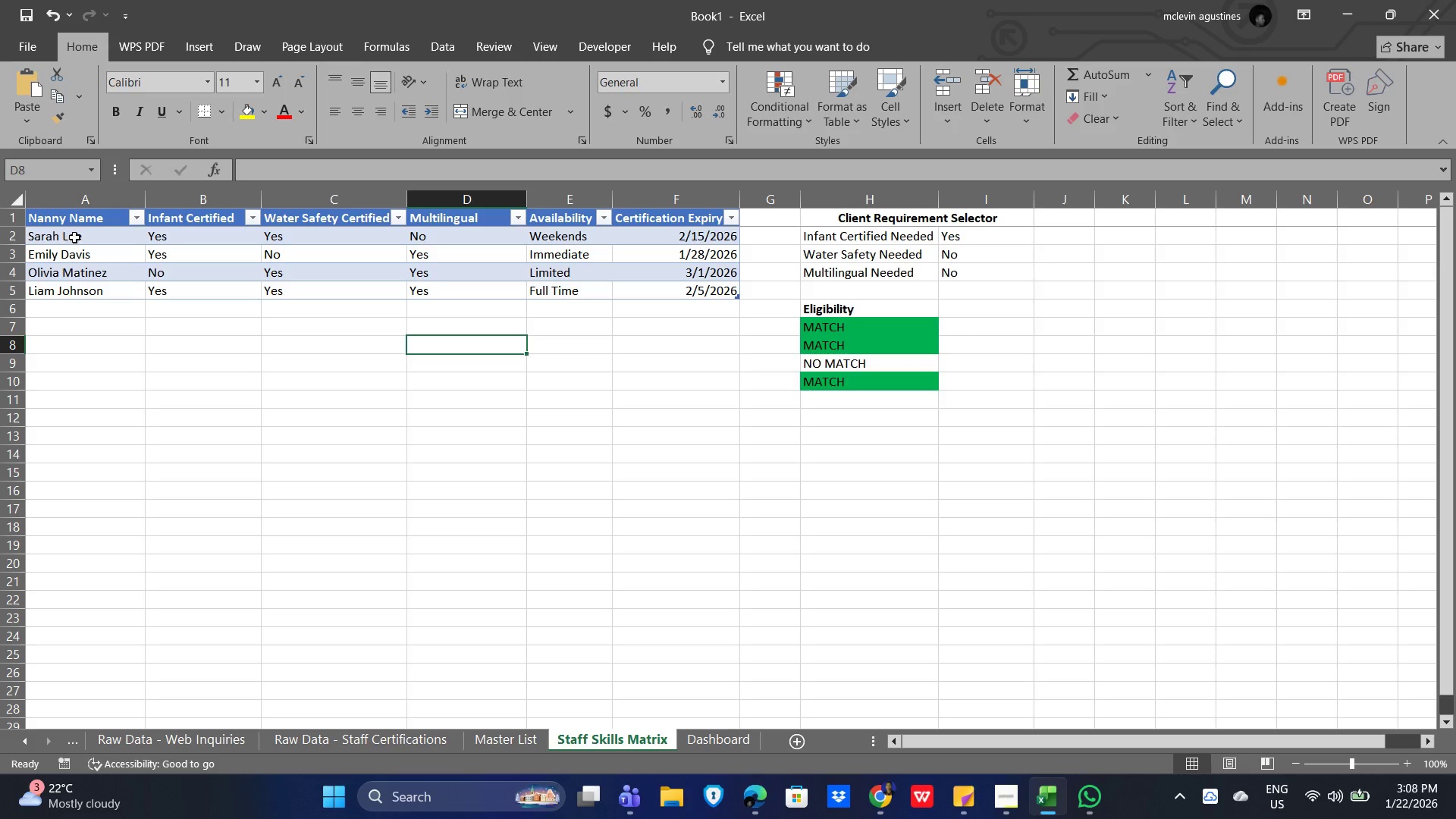 
left_click_drag(start_coordinate=[79, 234], to_coordinate=[61, 287])
 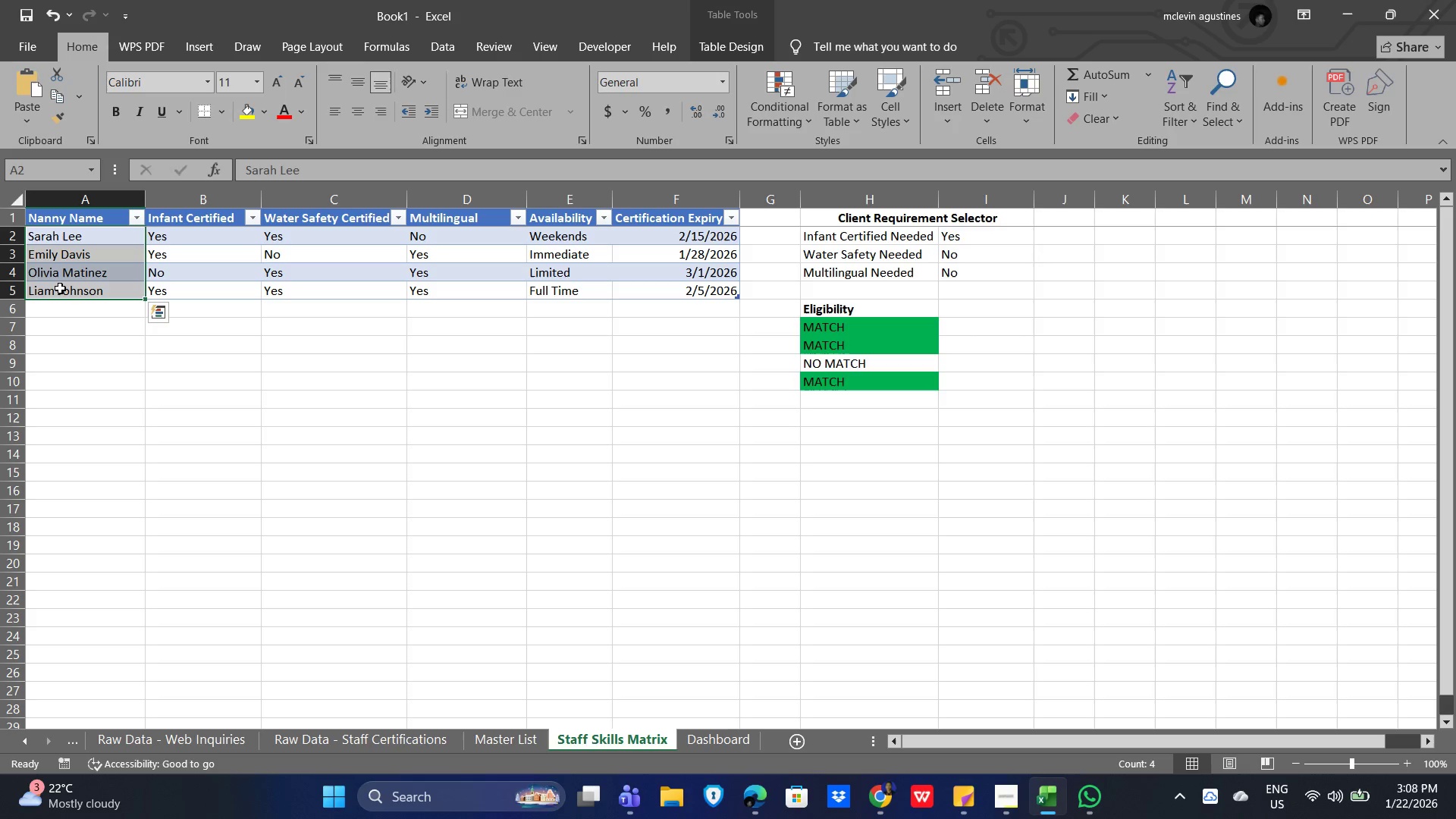 
key(Control+C)
 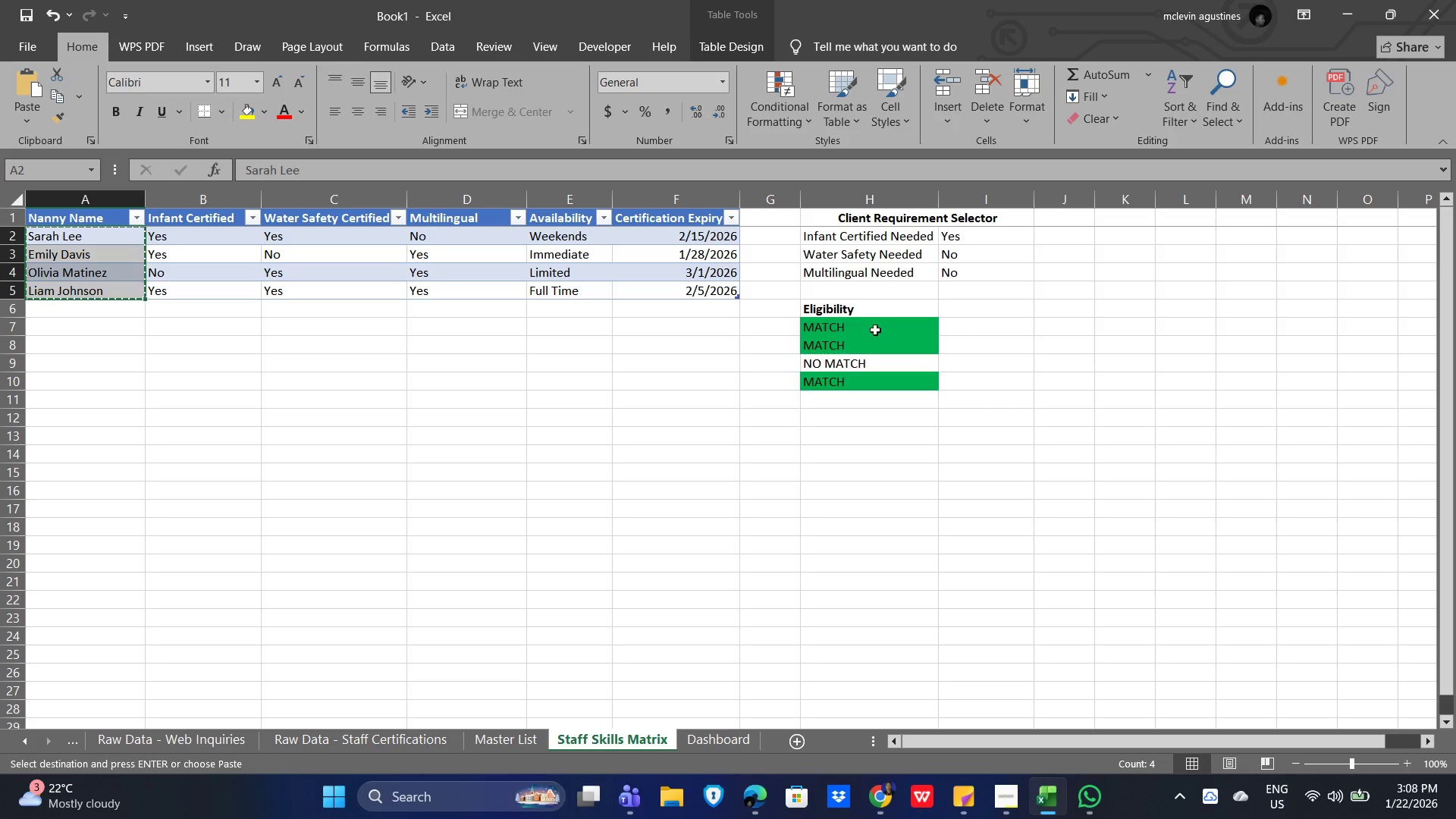 
left_click([879, 331])
 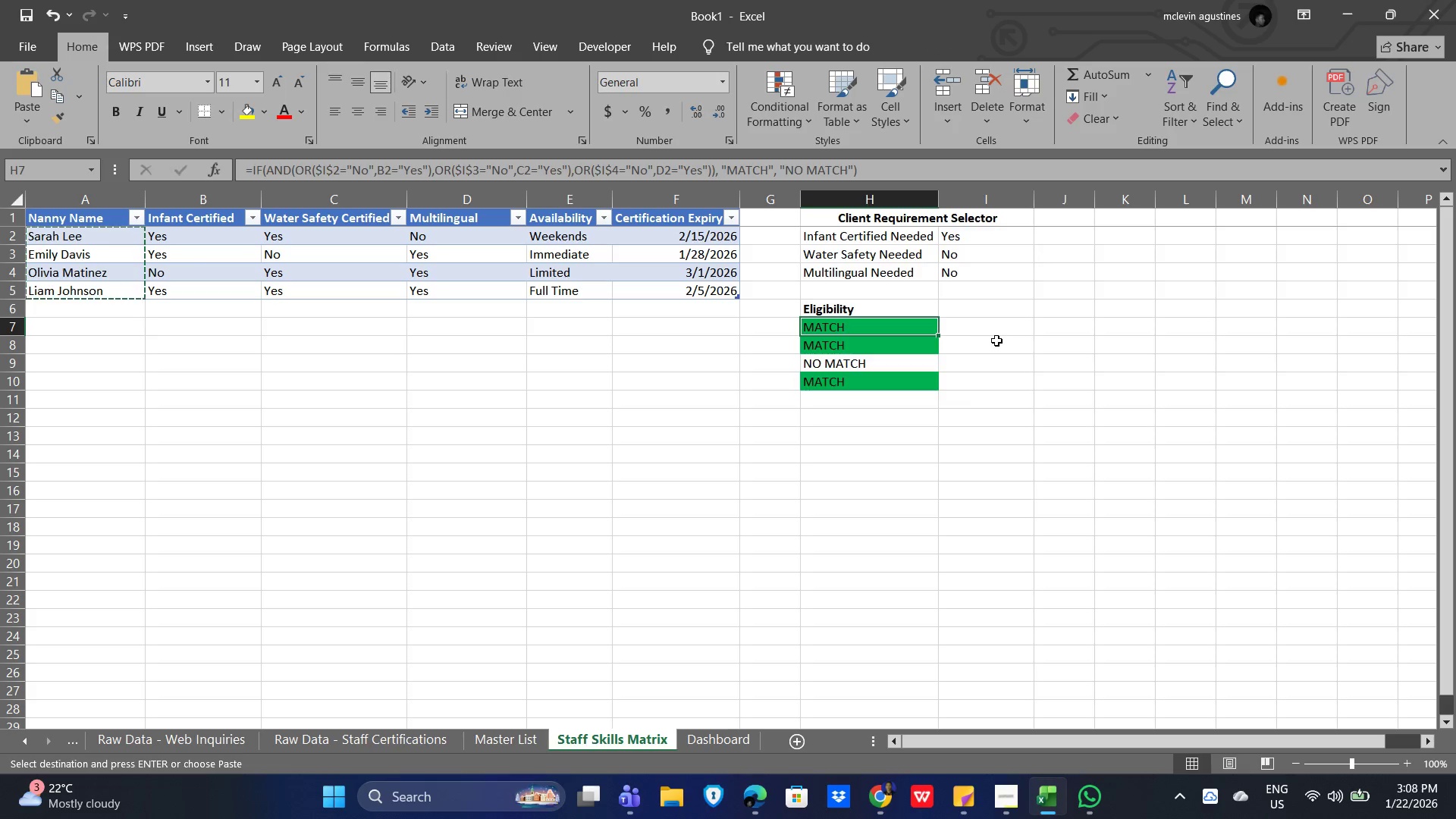 
left_click([1000, 332])
 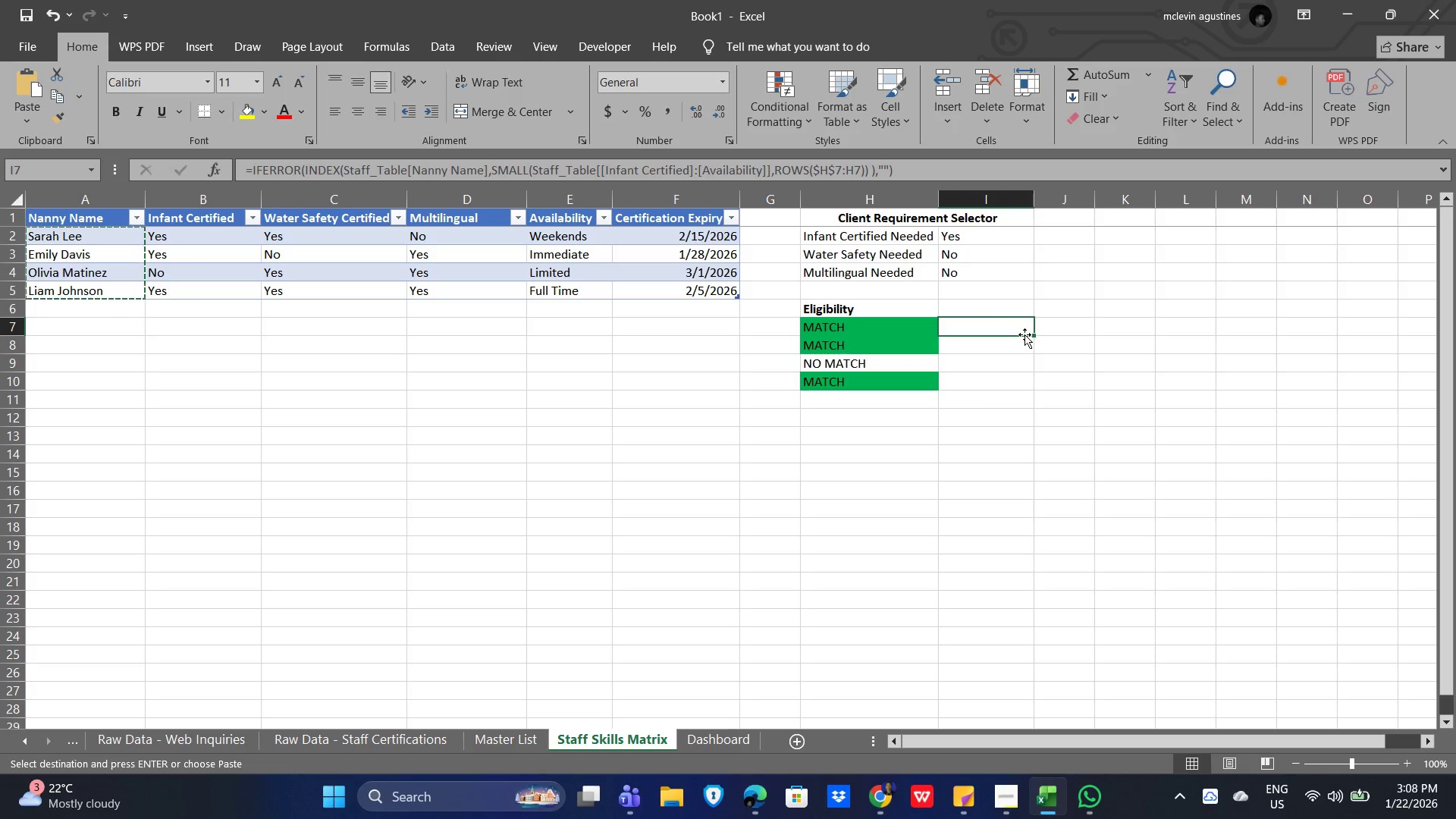 
key(Control+V)
 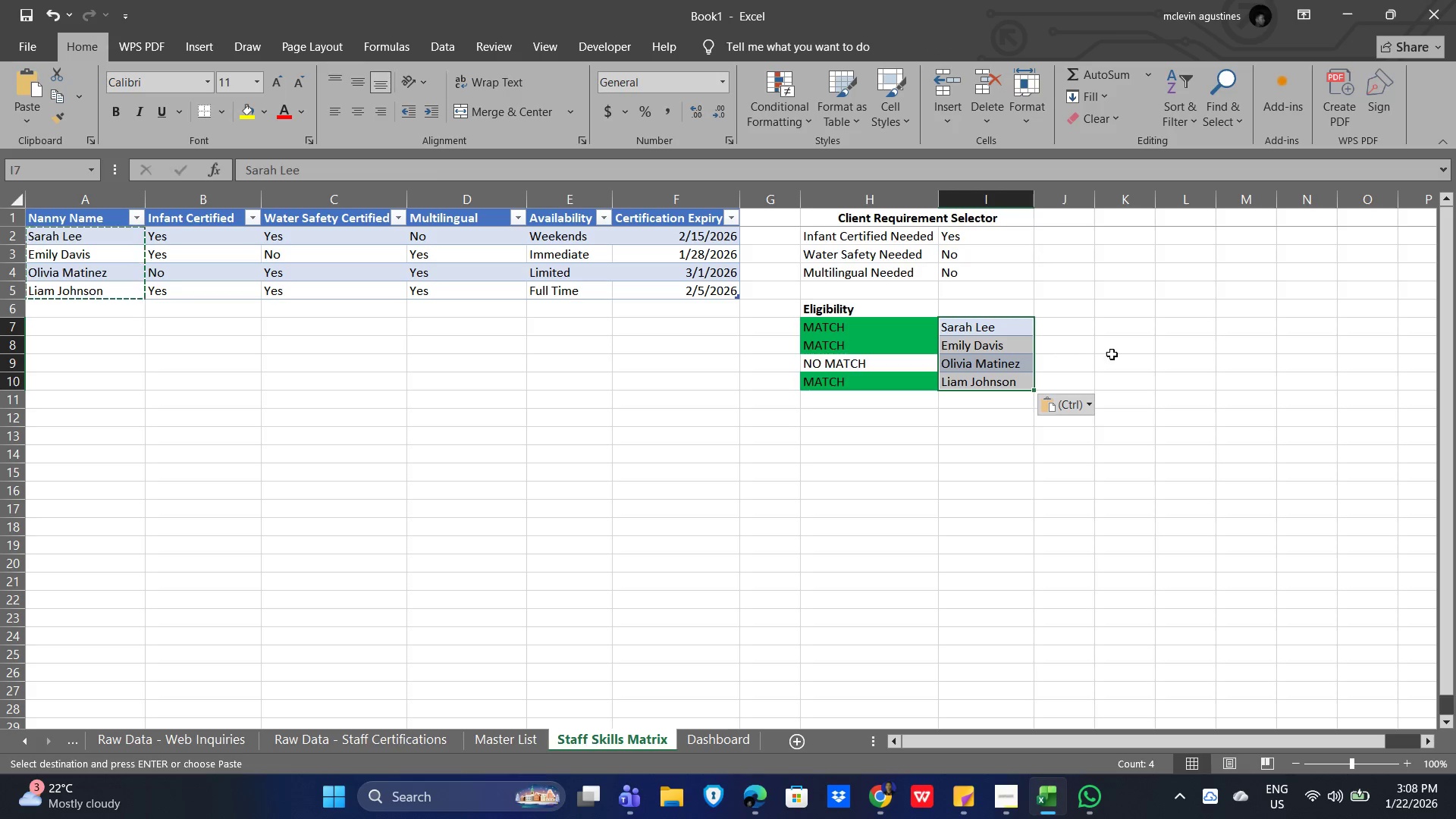 
left_click([1135, 347])
 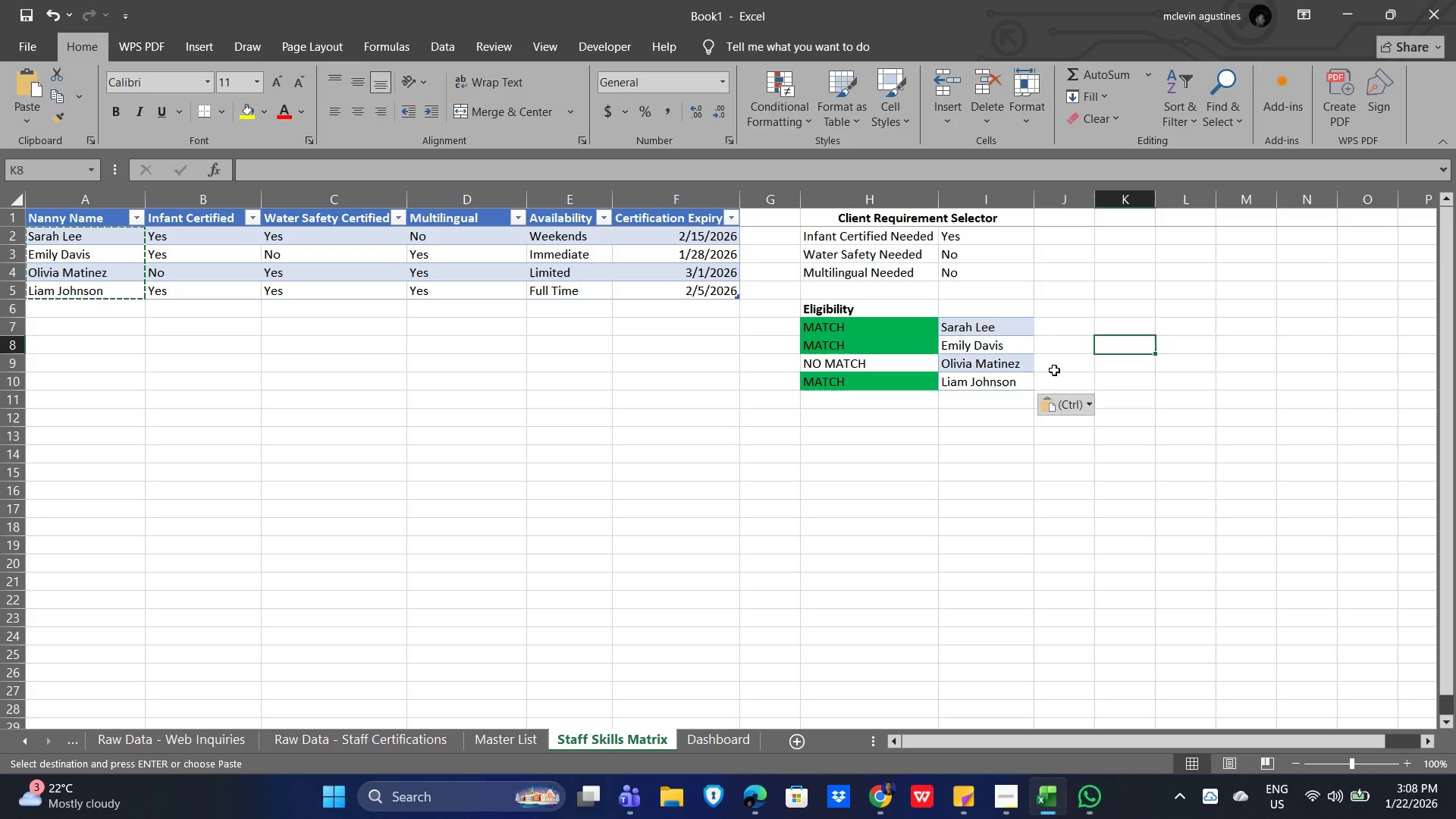 
left_click([898, 418])
 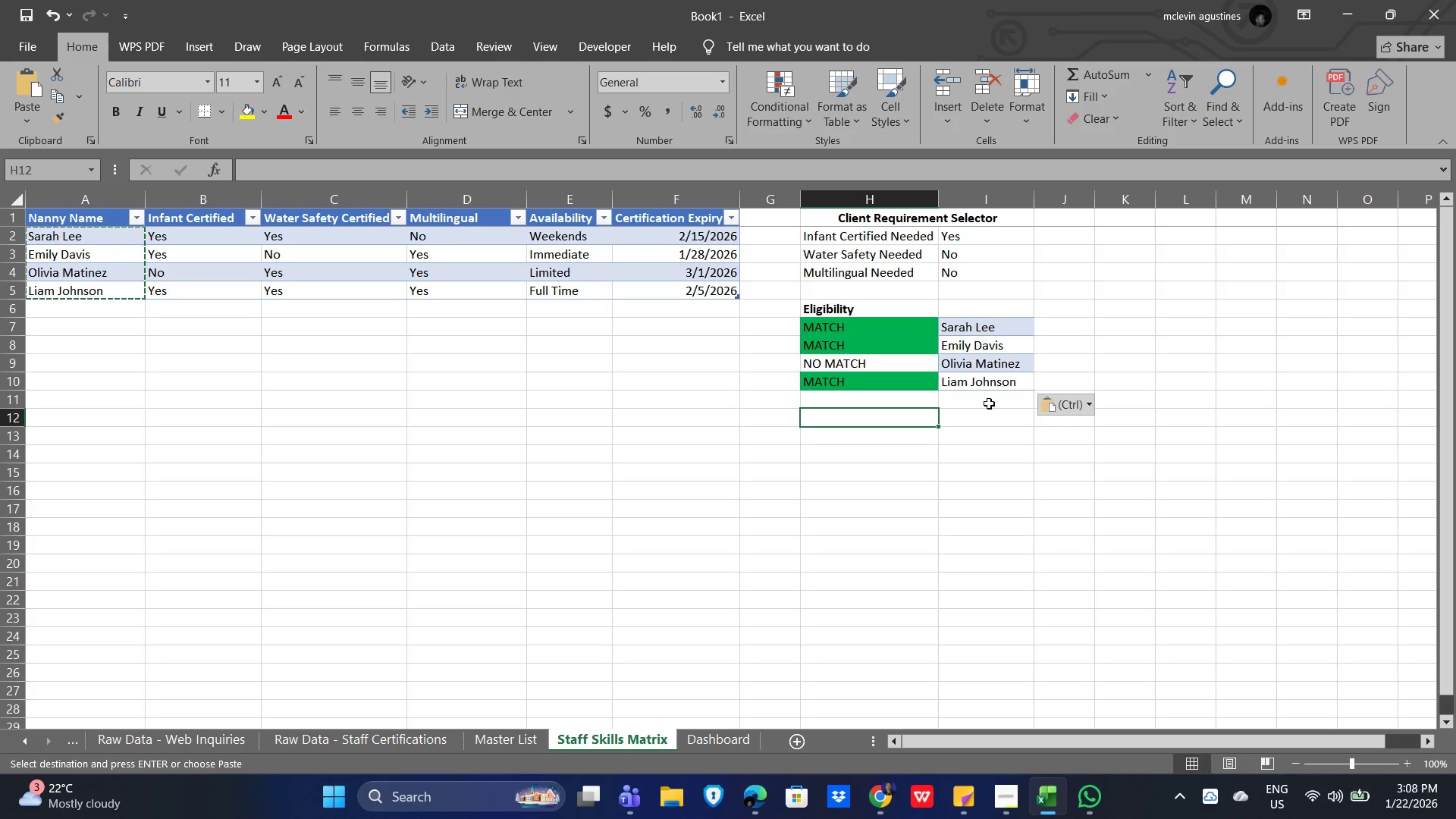 
left_click([969, 473])
 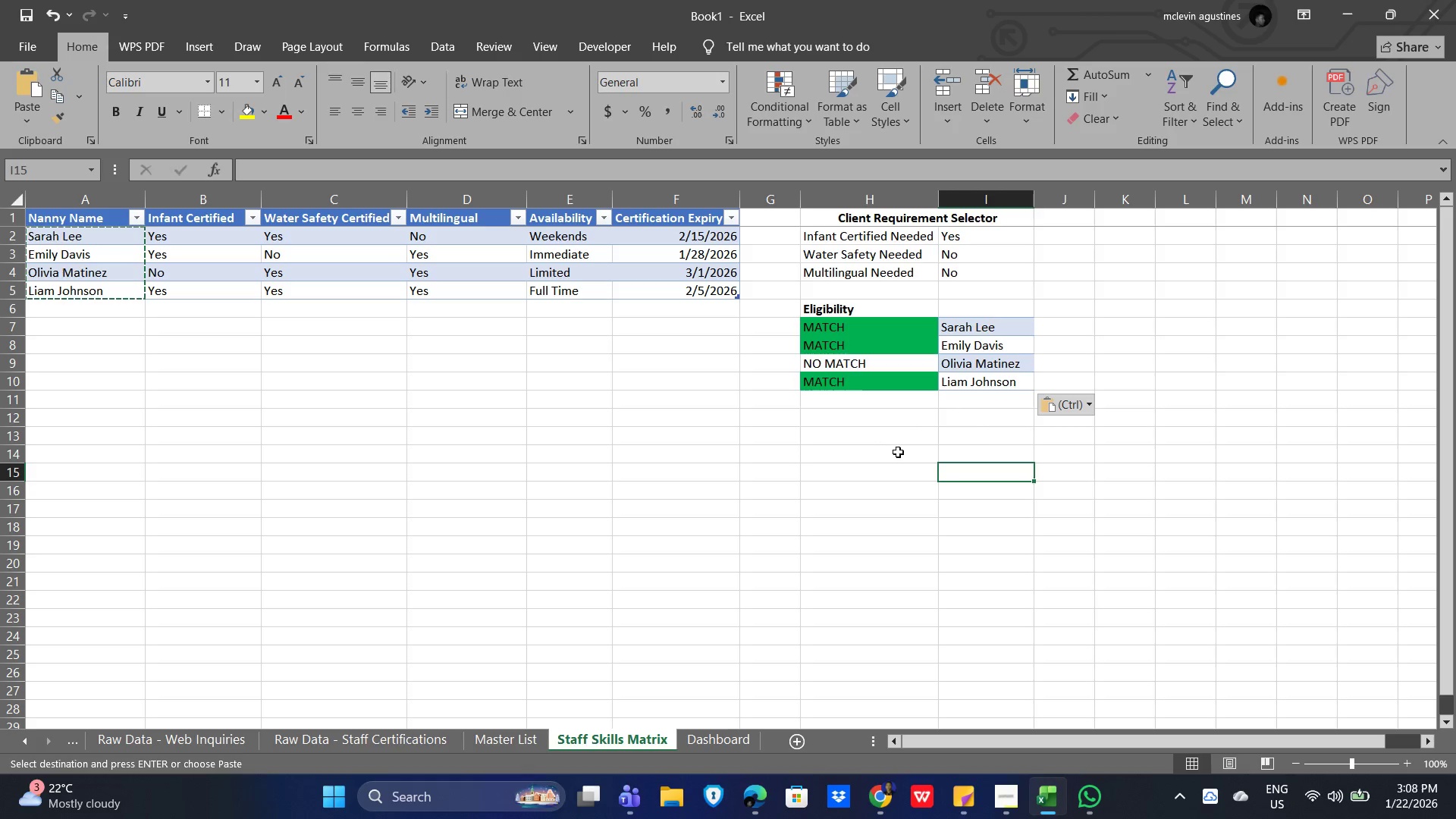 
left_click([1003, 236])
 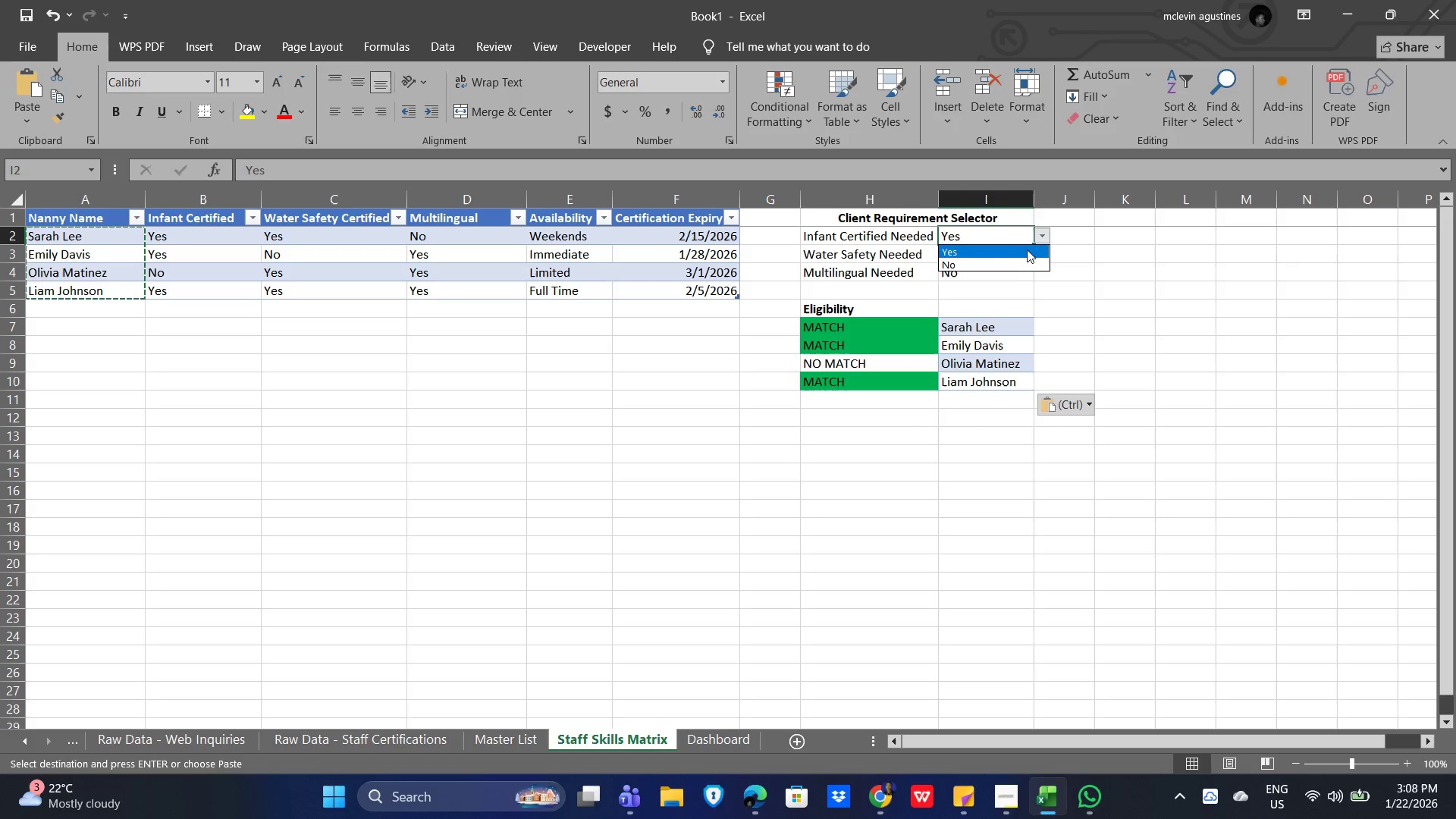 
double_click([988, 265])
 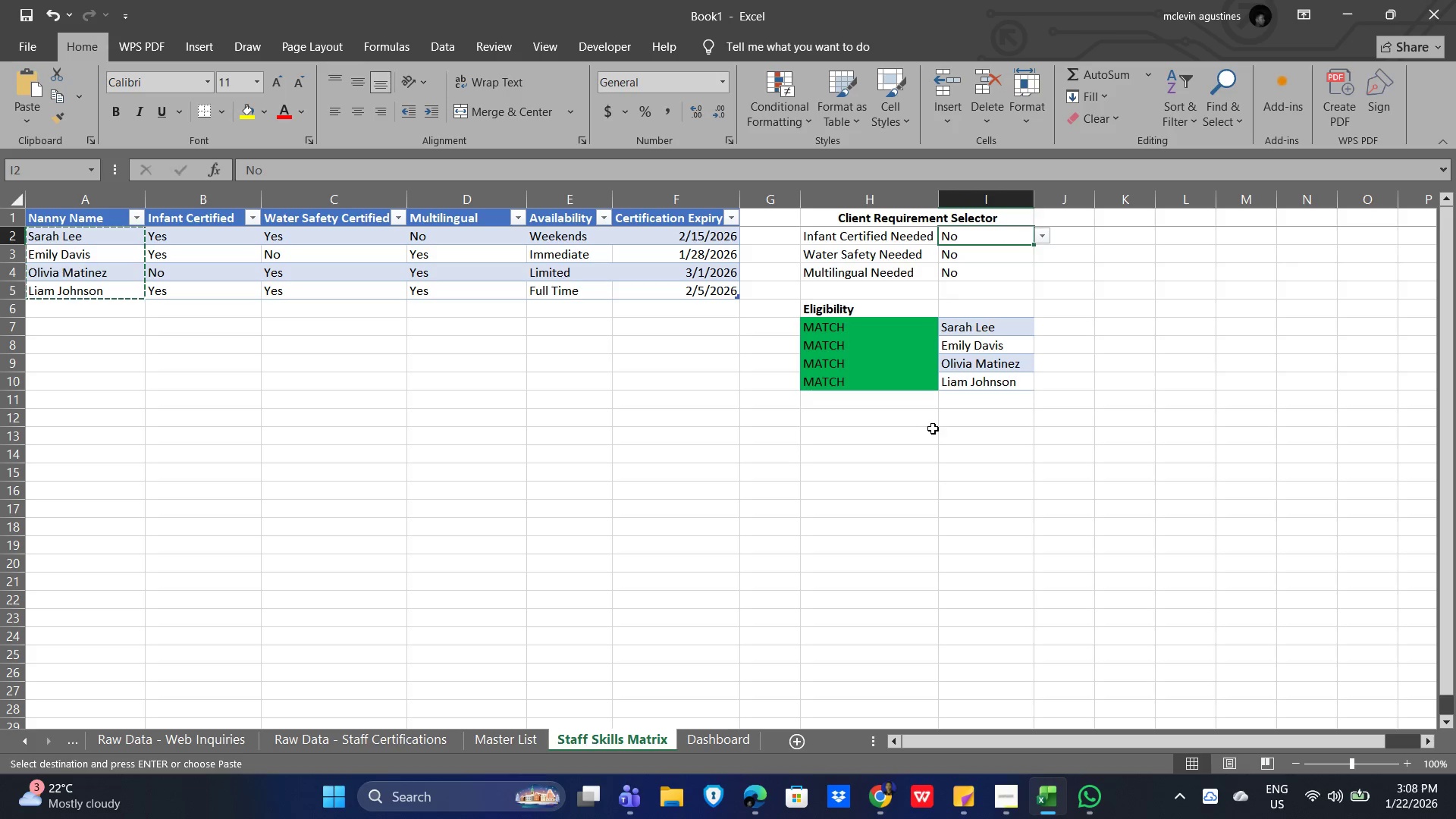 
left_click([933, 428])
 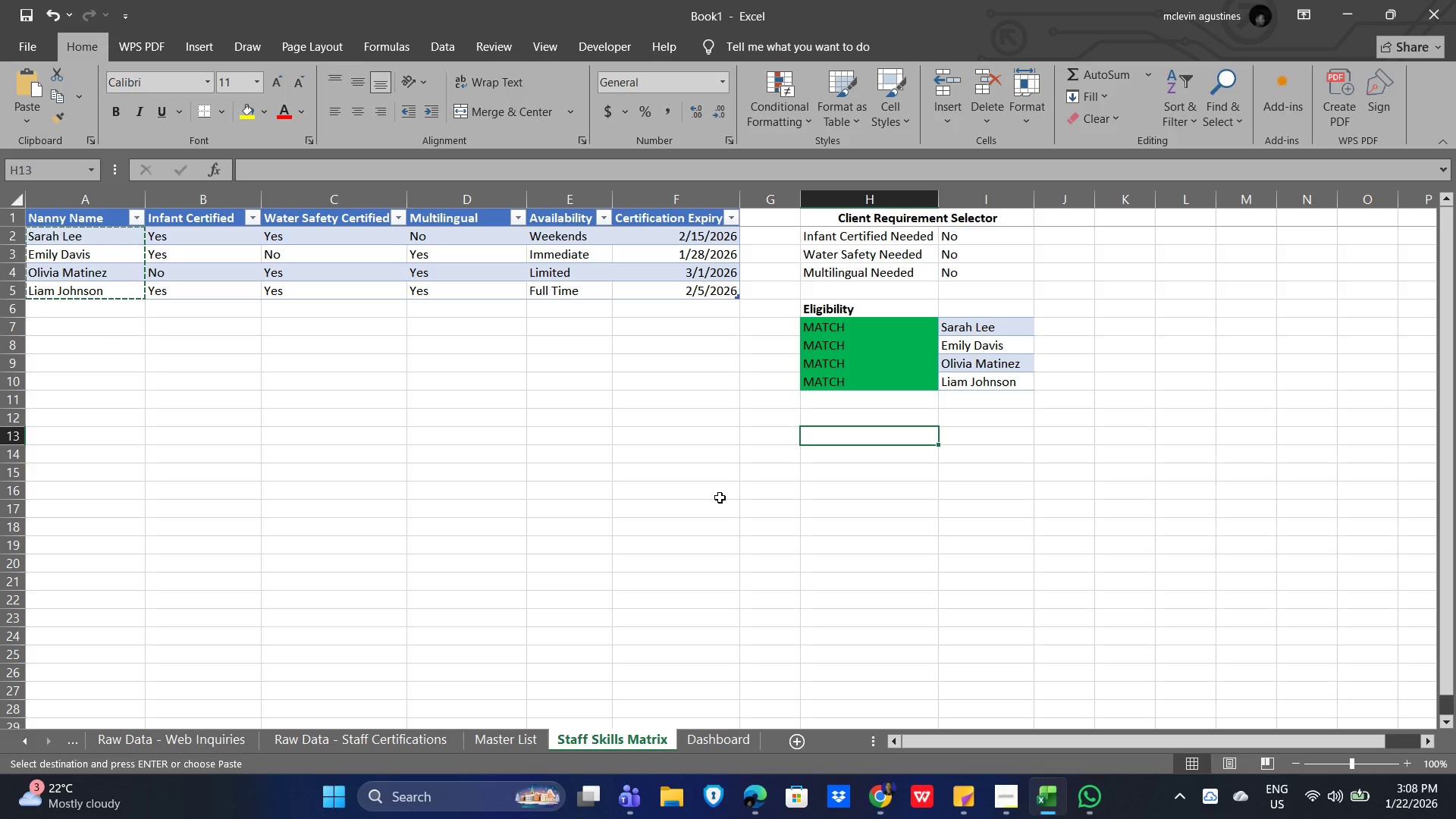 
wait(5.5)
 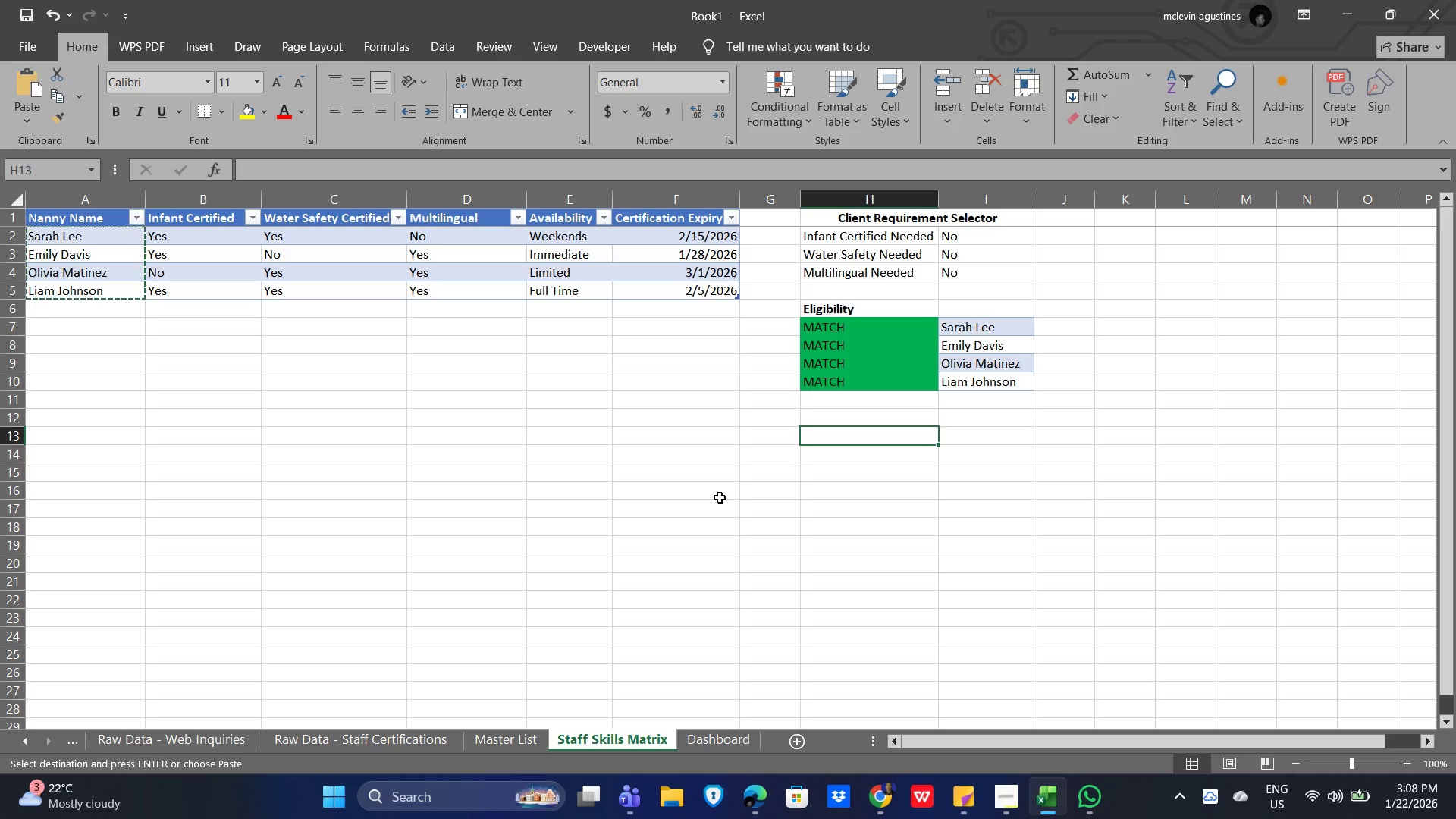 
key(Escape)
type(nANNY)
key(Backspace)
key(Backspace)
key(Backspace)
key(Backspace)
key(Backspace)
type(Nanny Name)
 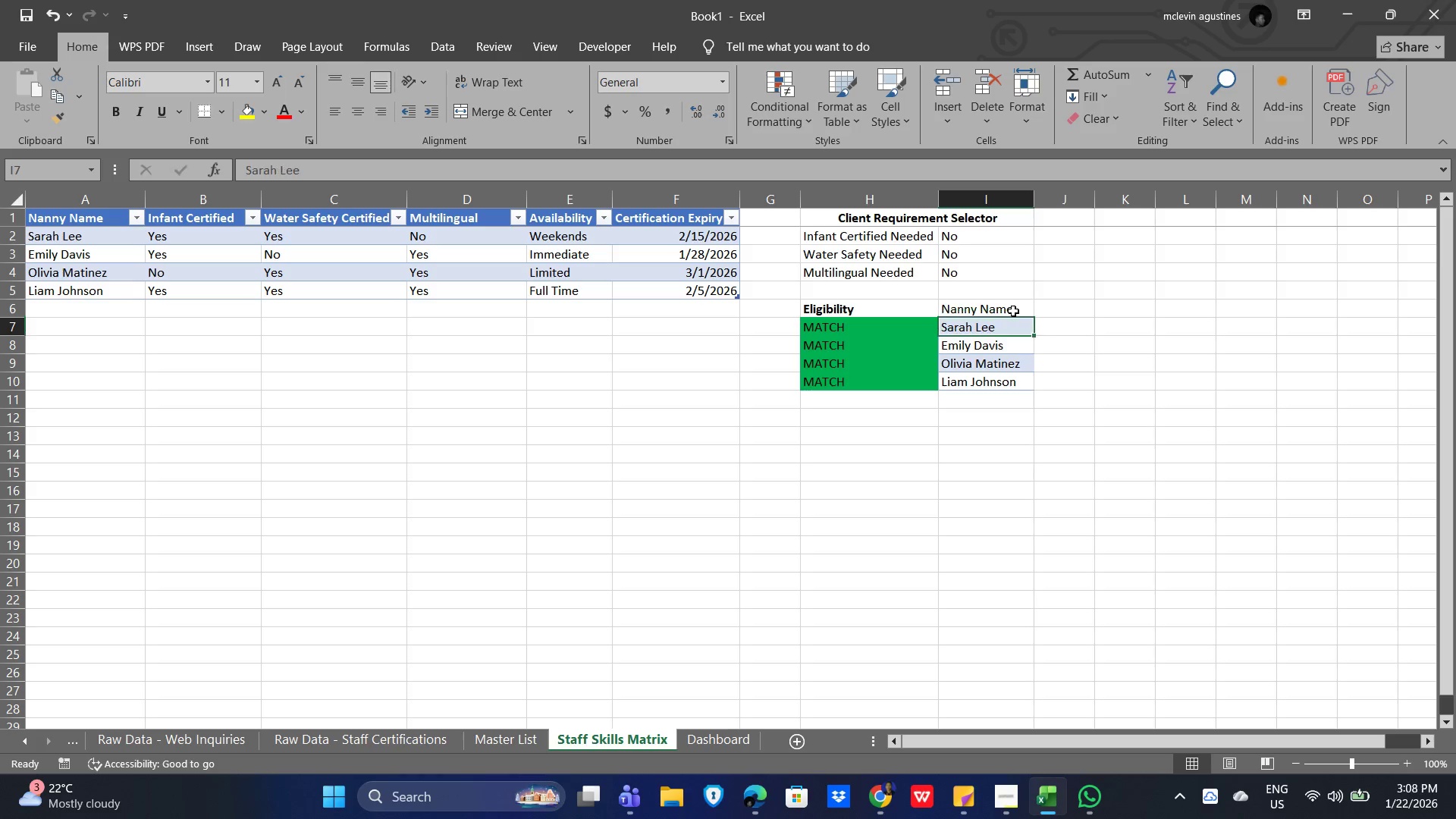 
 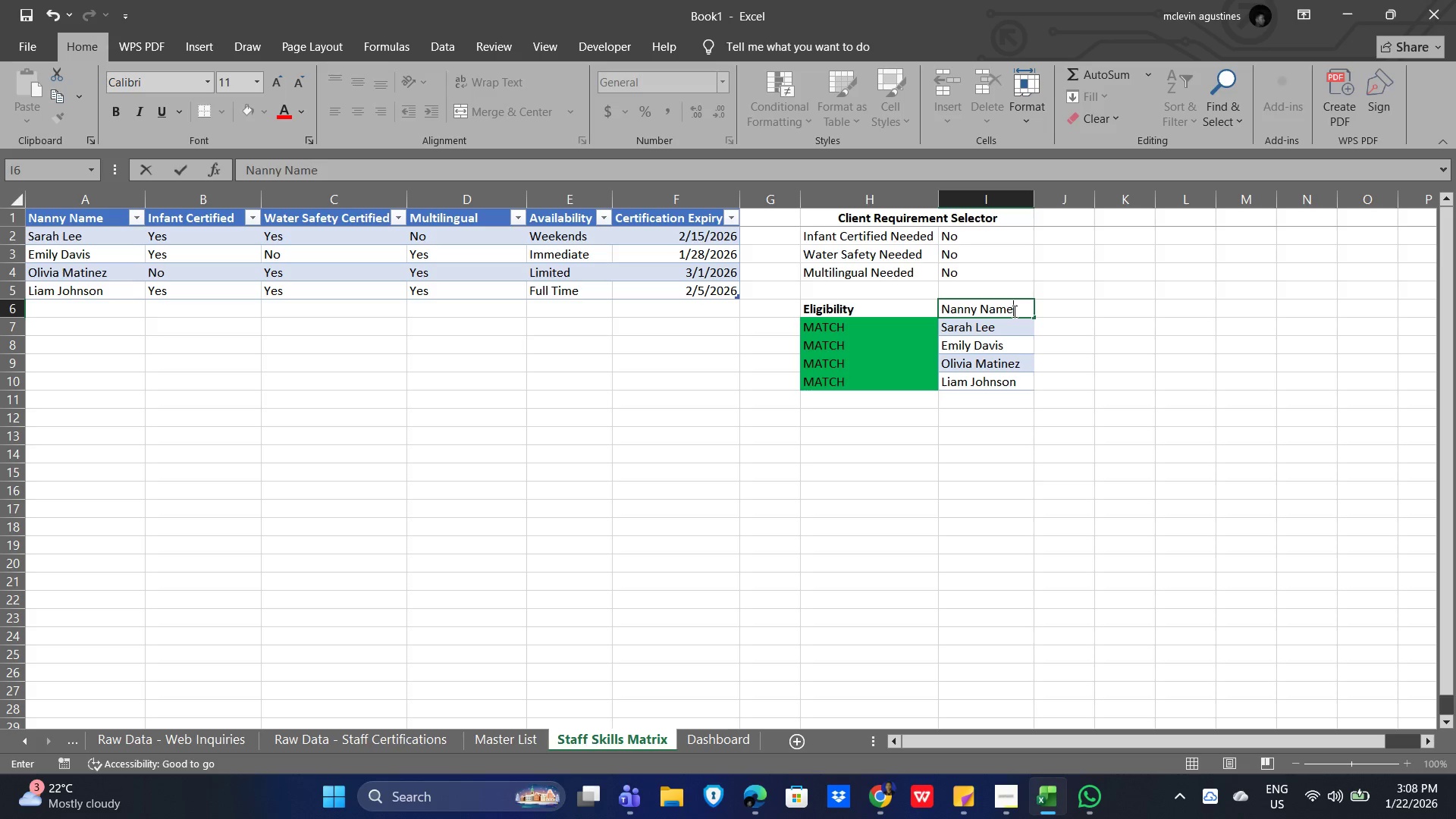 
key(Enter)
 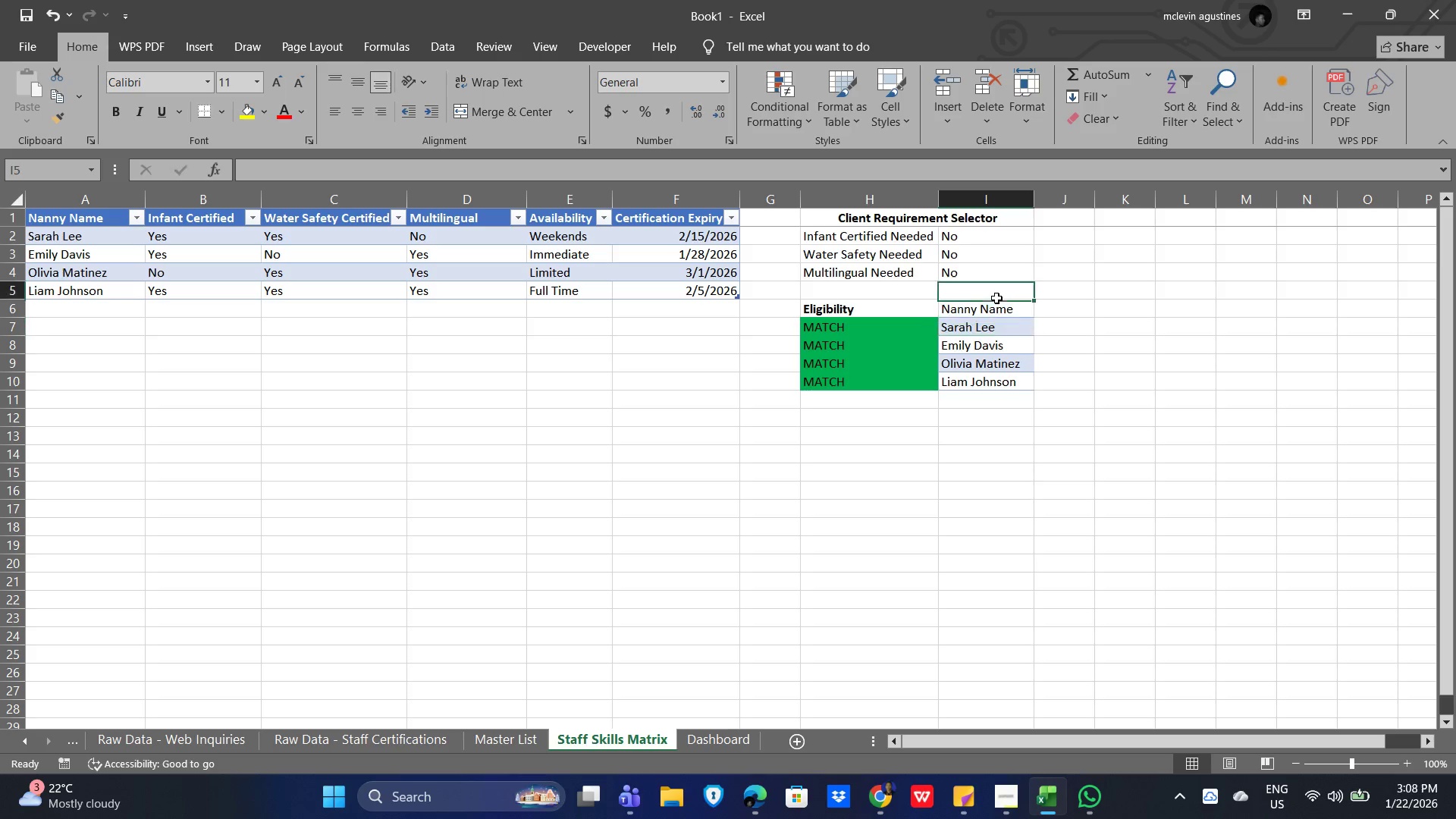 
double_click([1010, 309])
 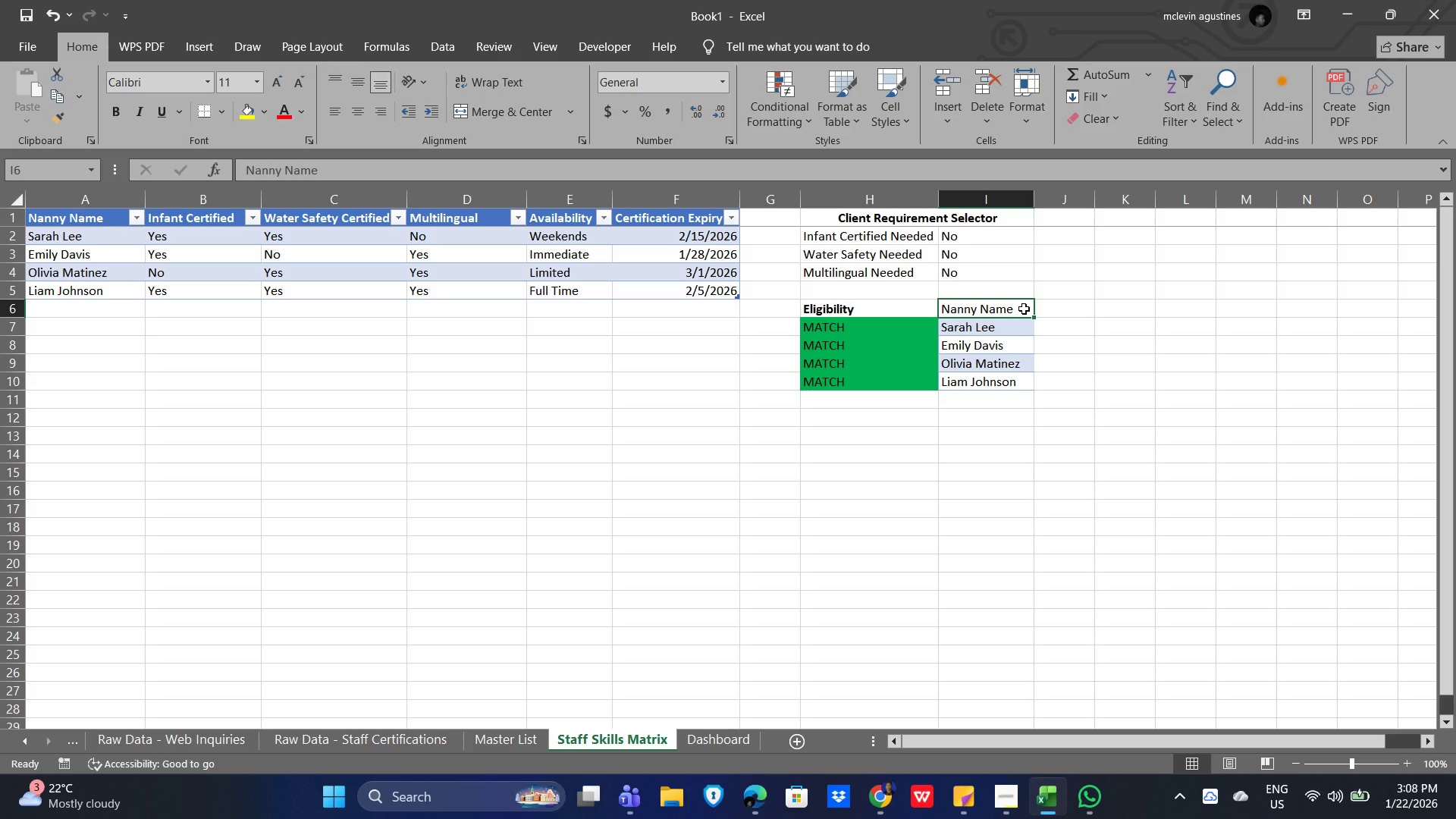 
key(Control+B)
 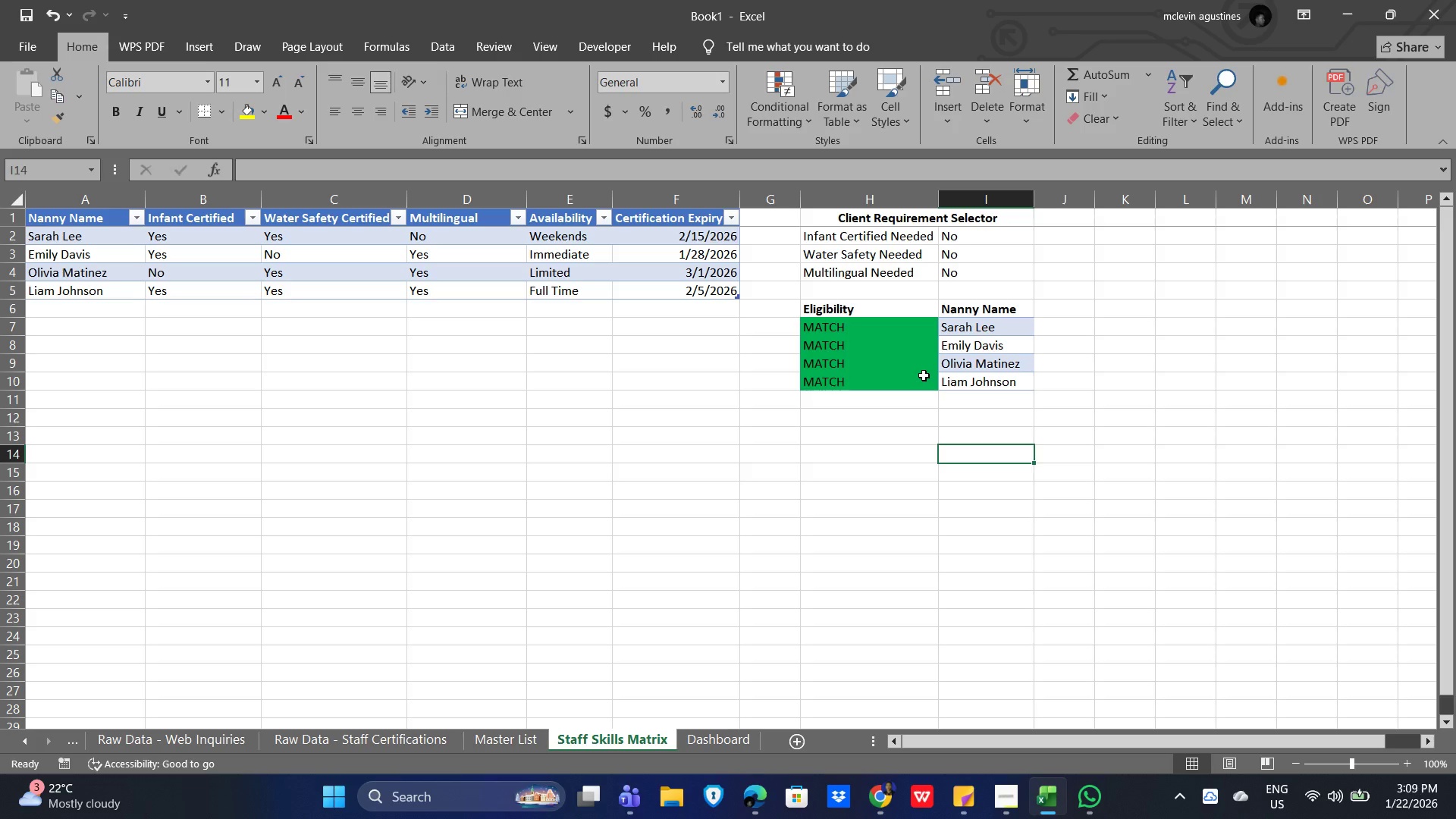 
wait(49.14)
 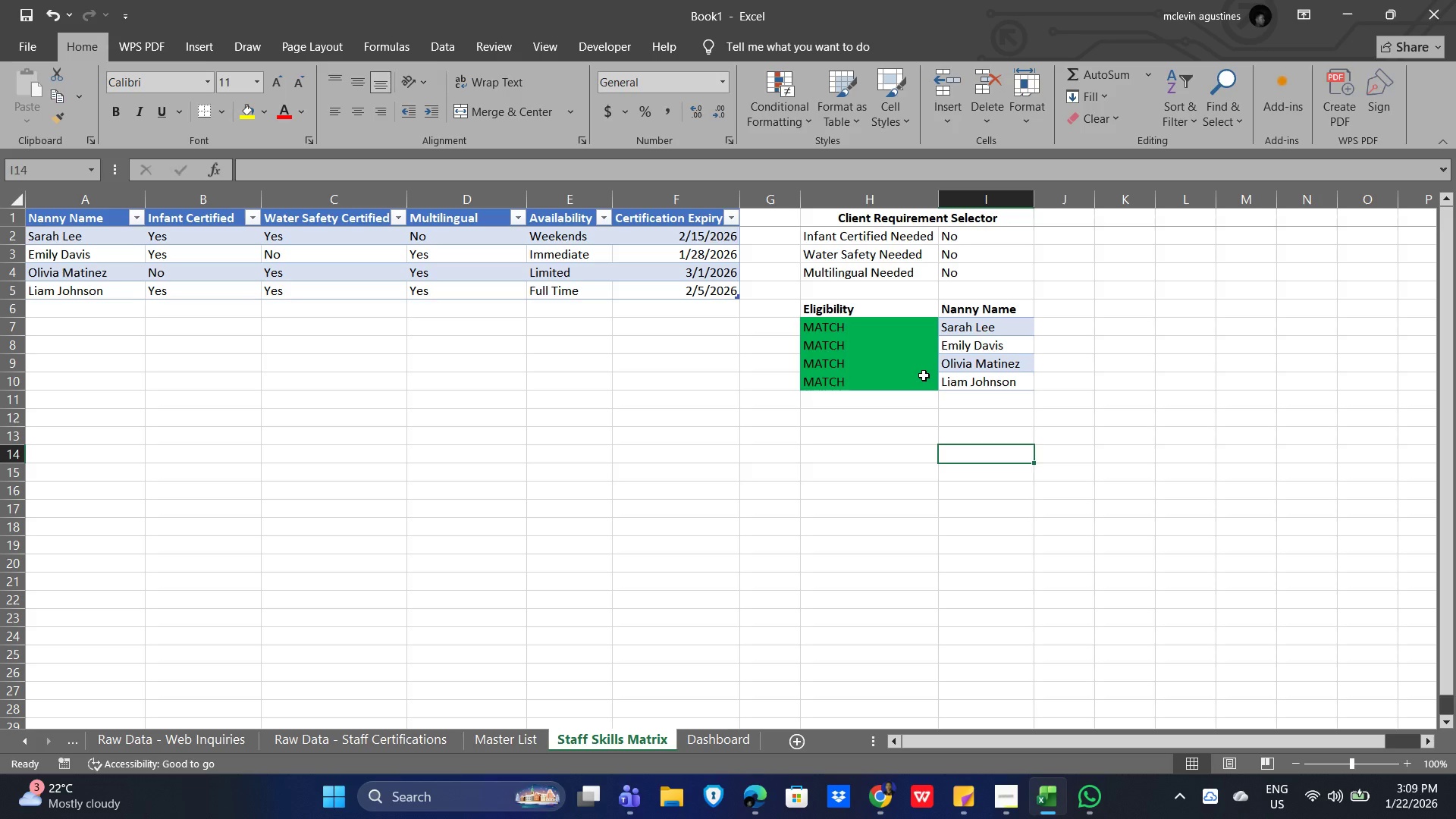 
left_click([717, 741])
 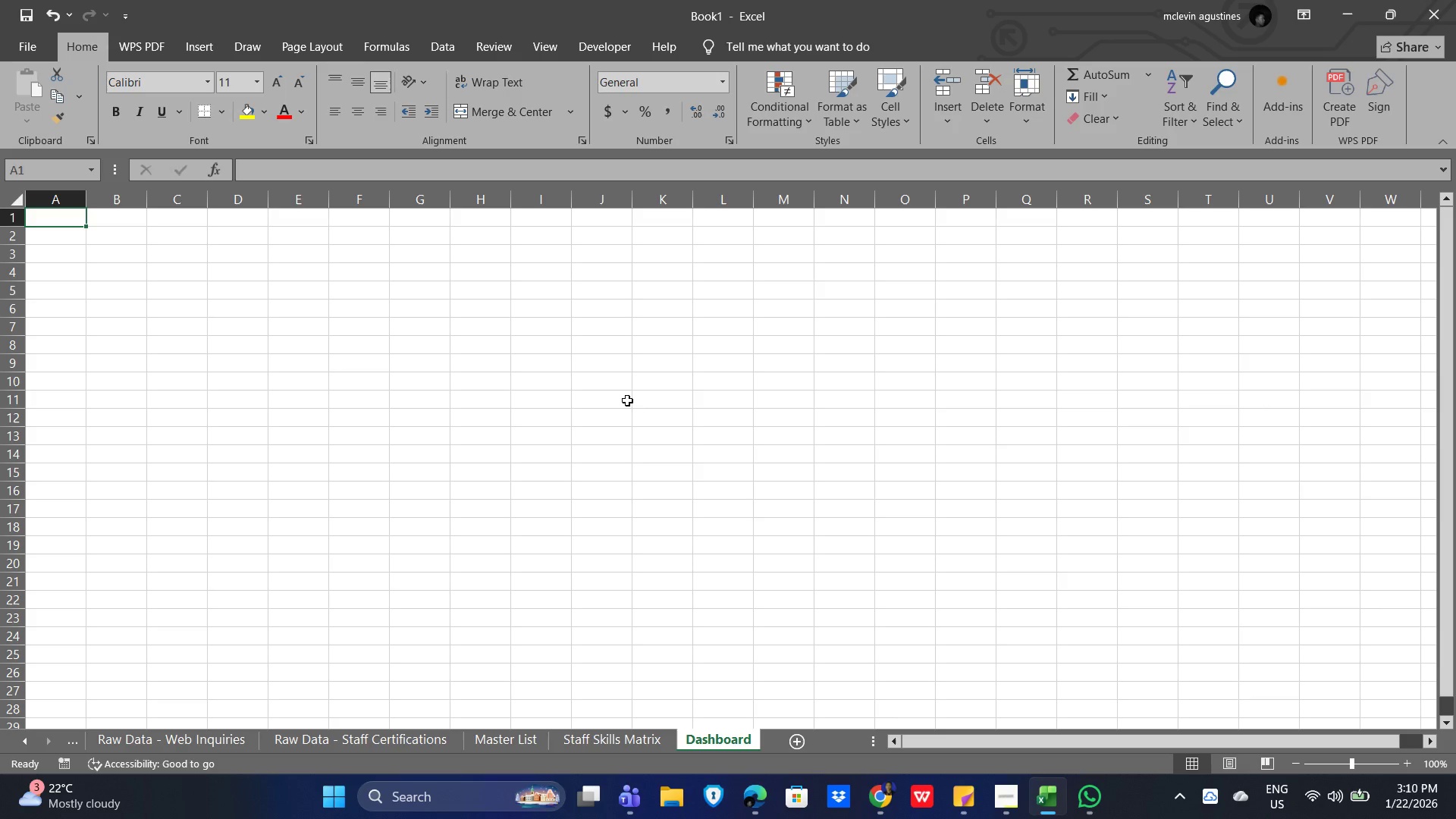 
wait(68.31)
 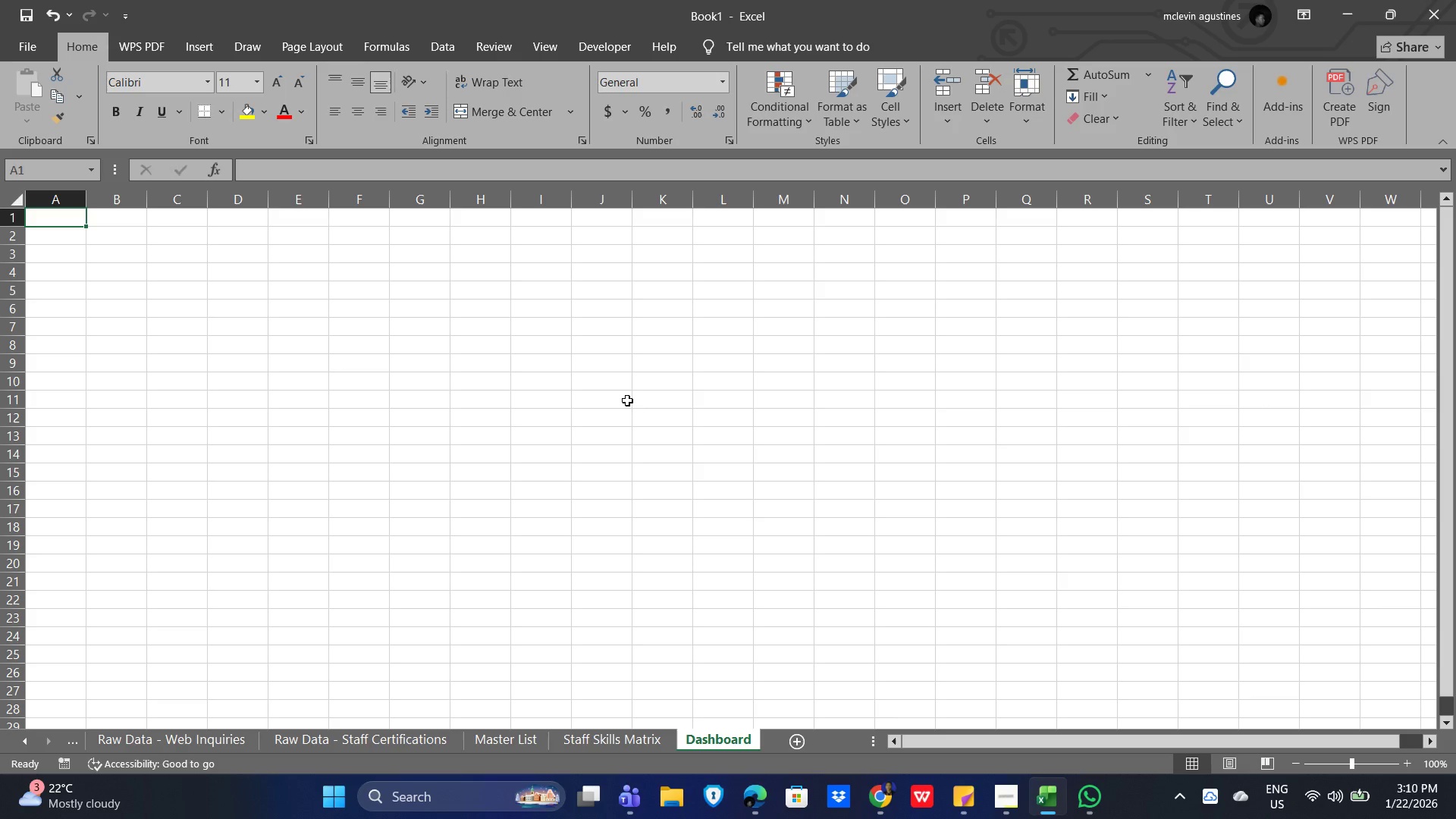 
left_click([1014, 803])